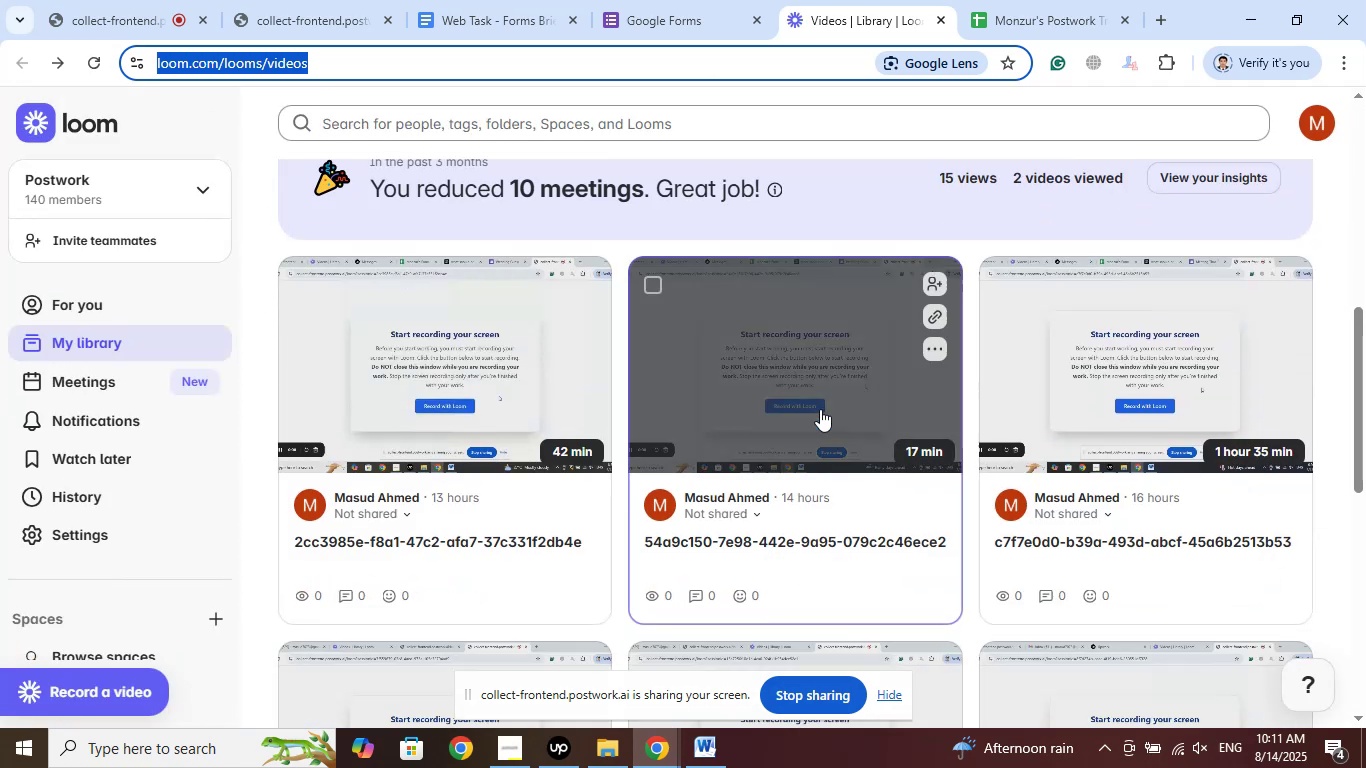 
scroll: coordinate [820, 398], scroll_direction: up, amount: 2.0
 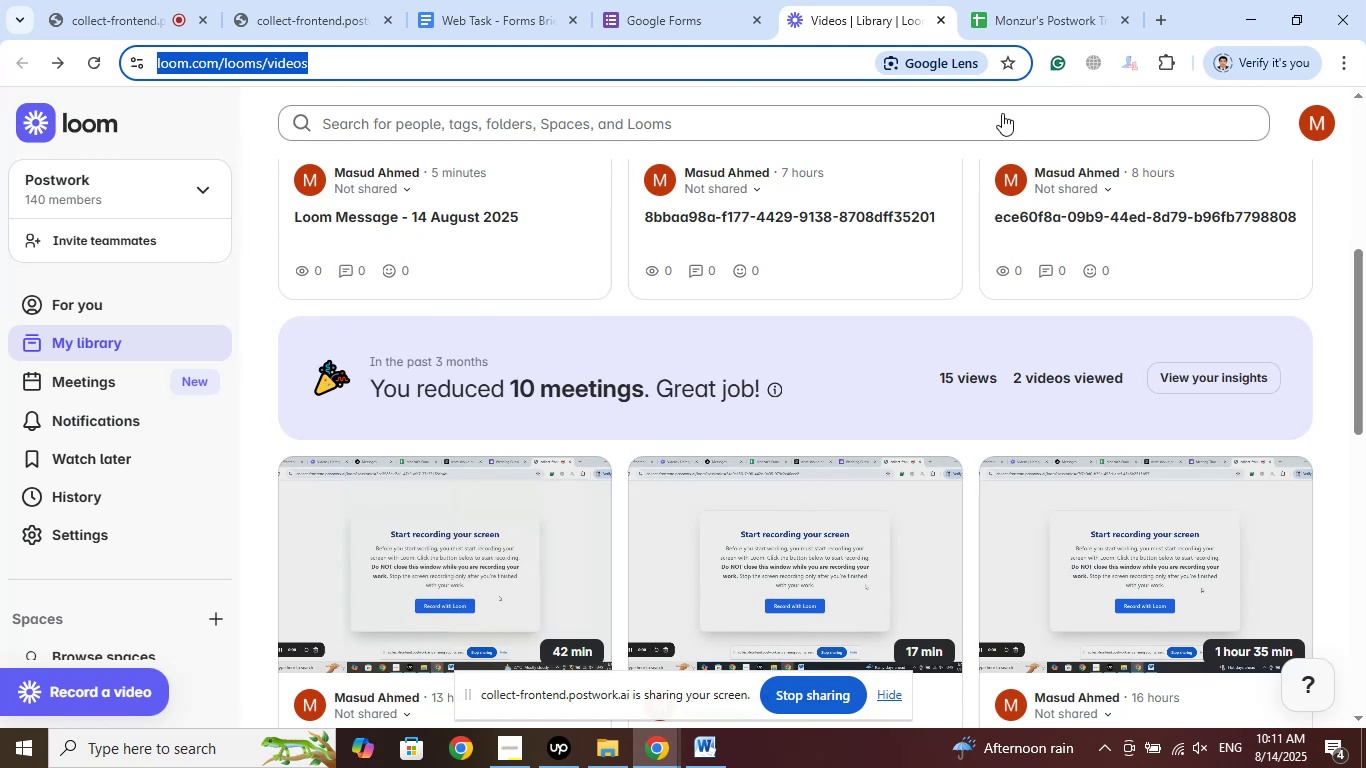 
left_click([1014, 3])
 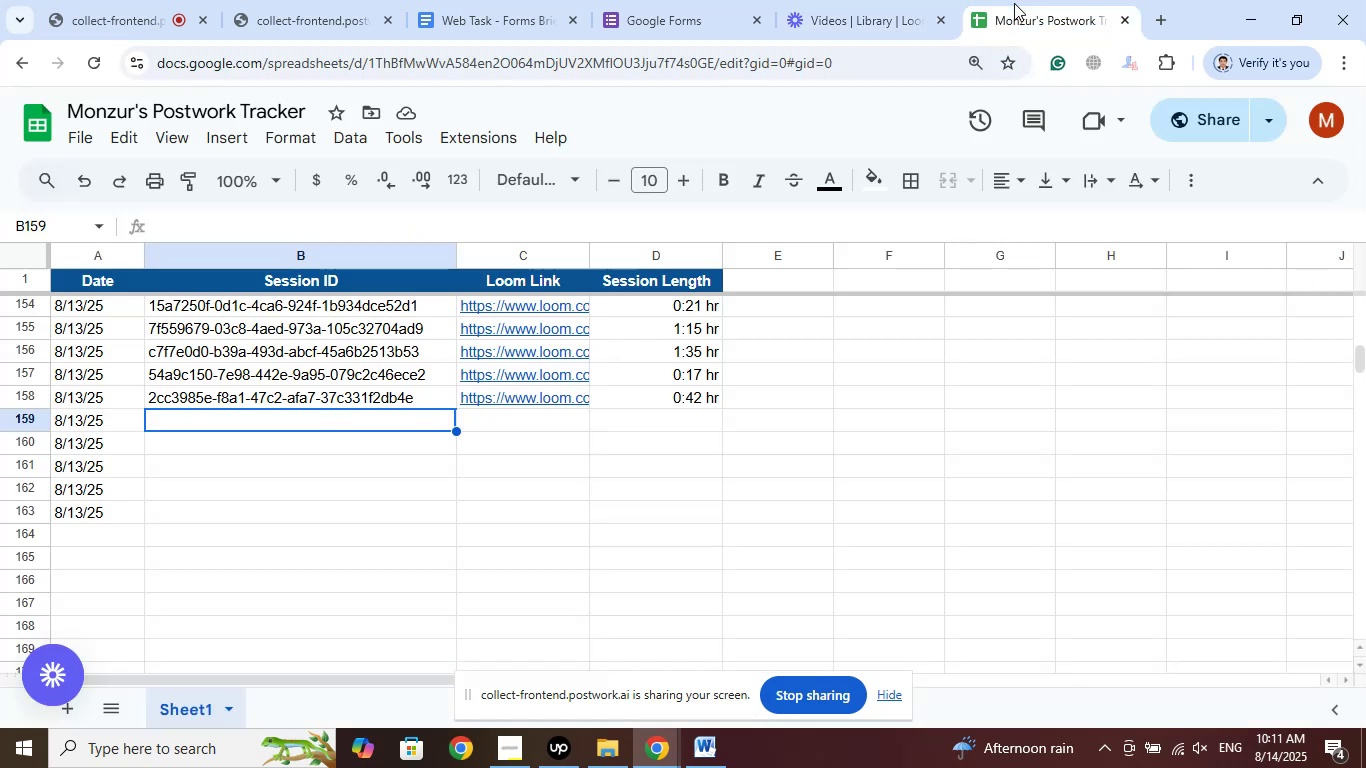 
left_click([889, 0])
 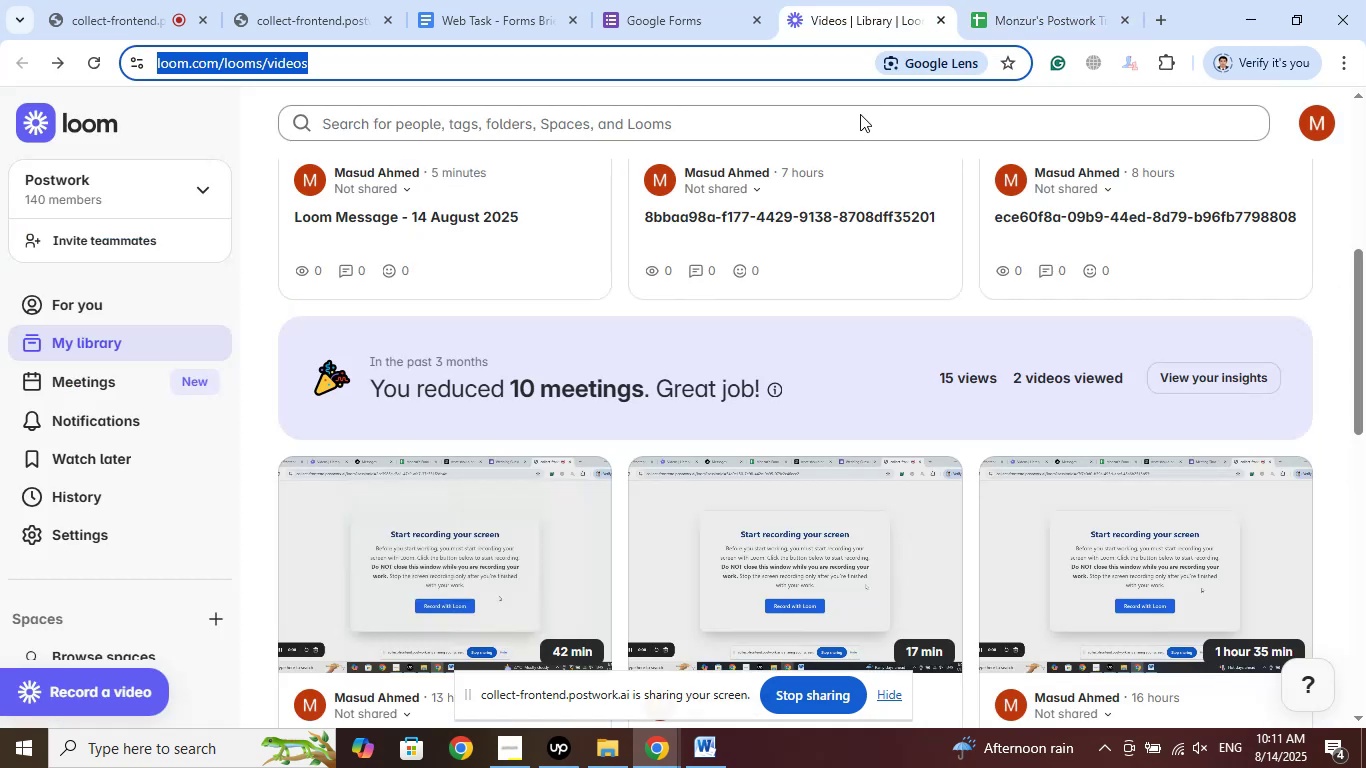 
scroll: coordinate [916, 332], scroll_direction: up, amount: 2.0
 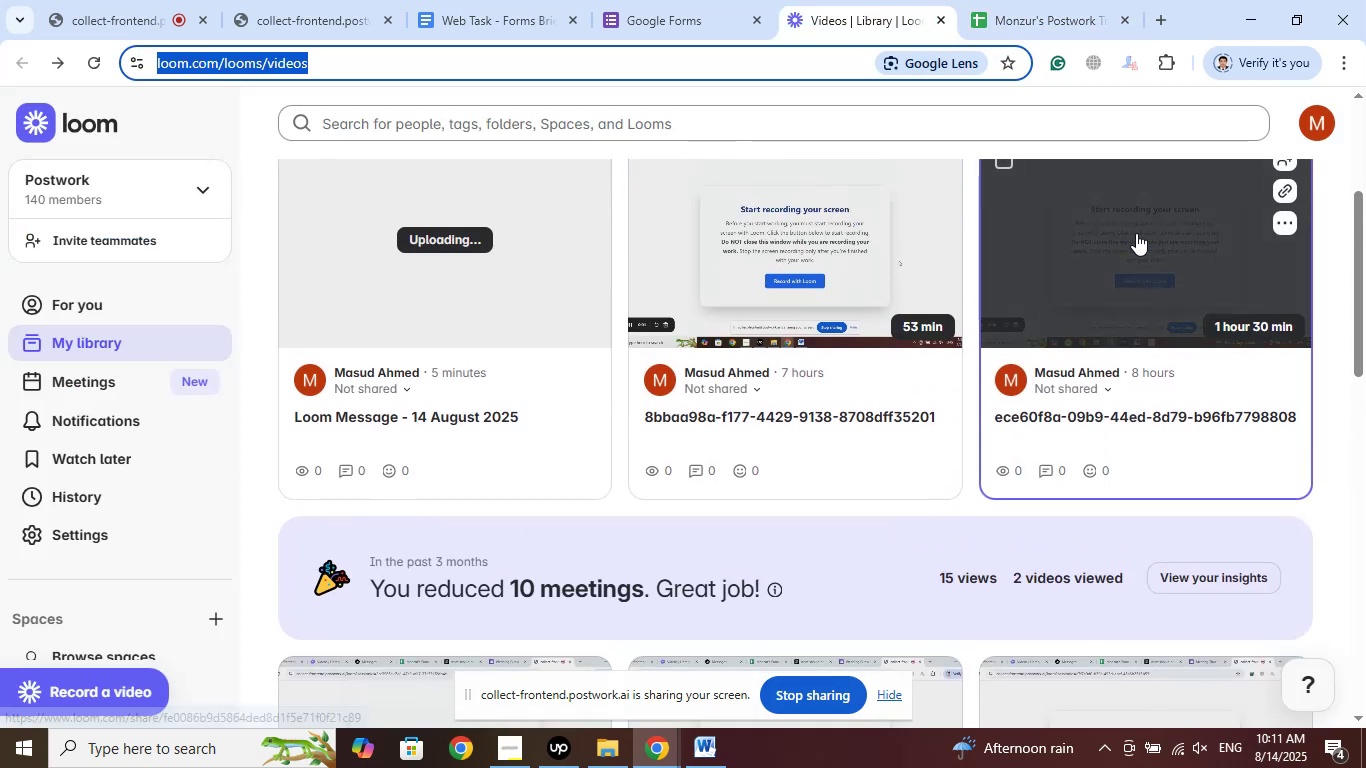 
left_click([1136, 233])
 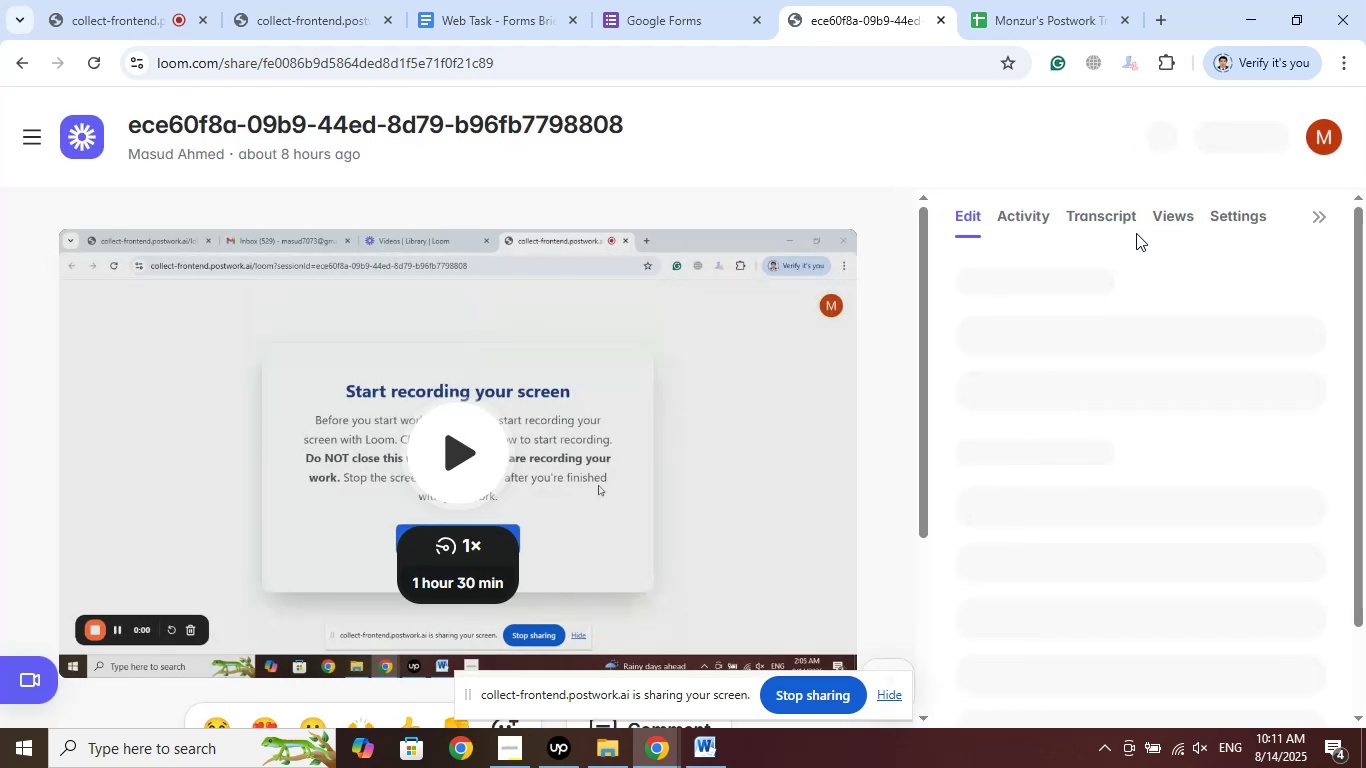 
wait(13.12)
 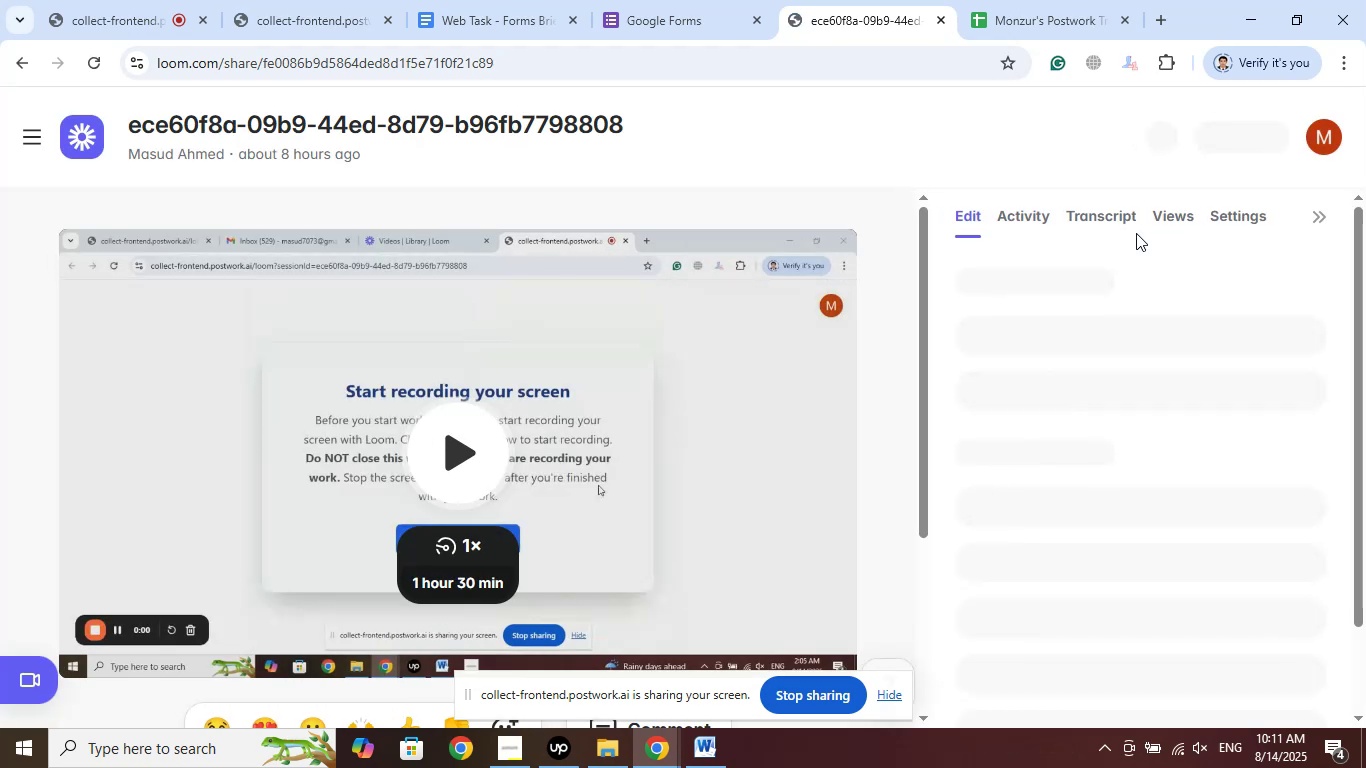 
left_click([927, 127])
 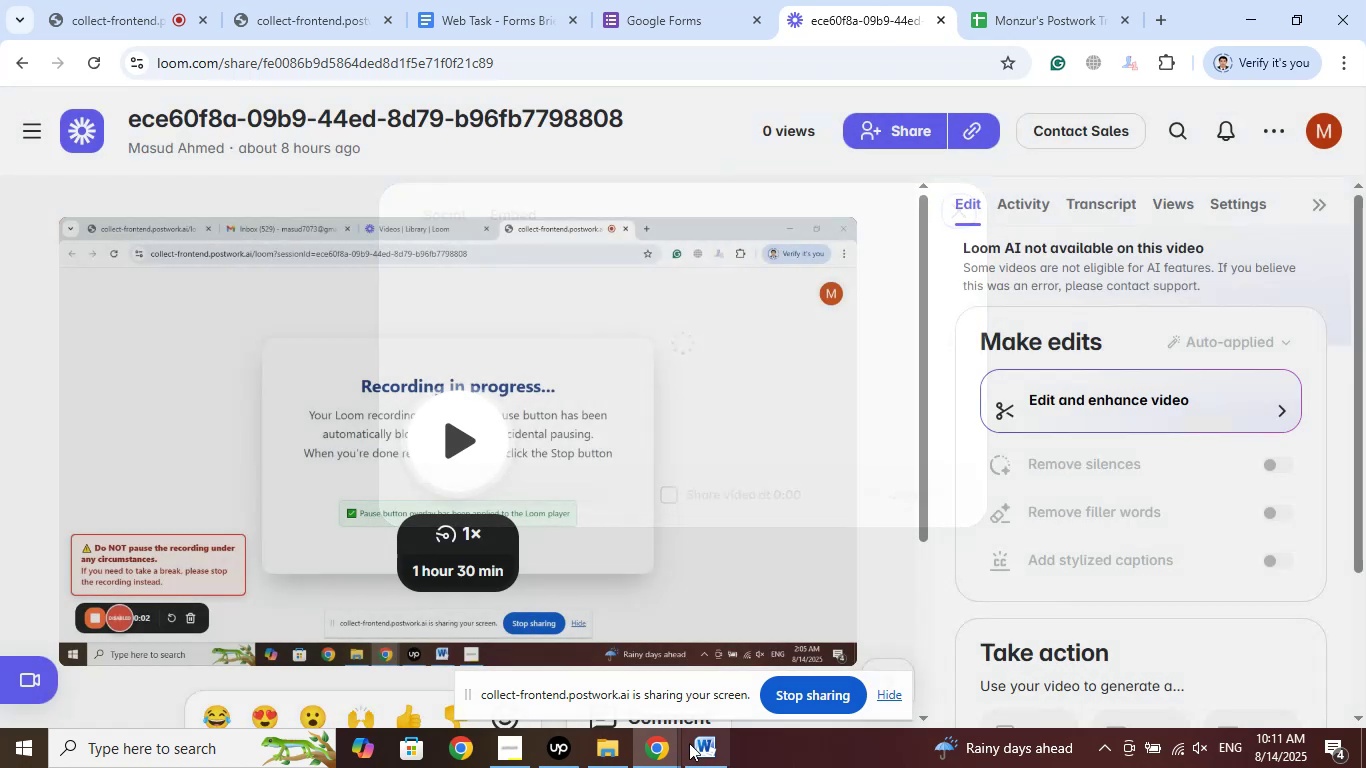 
left_click([702, 742])
 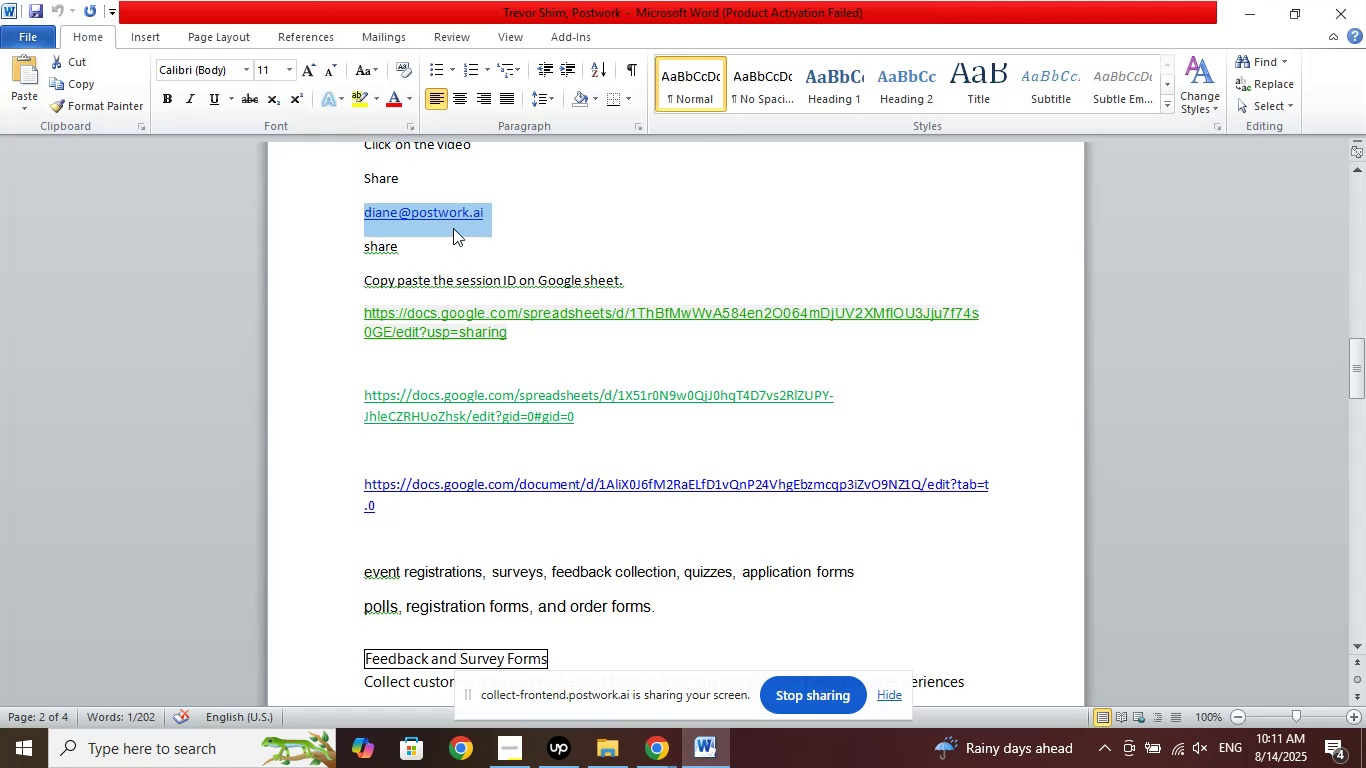 
right_click([455, 226])
 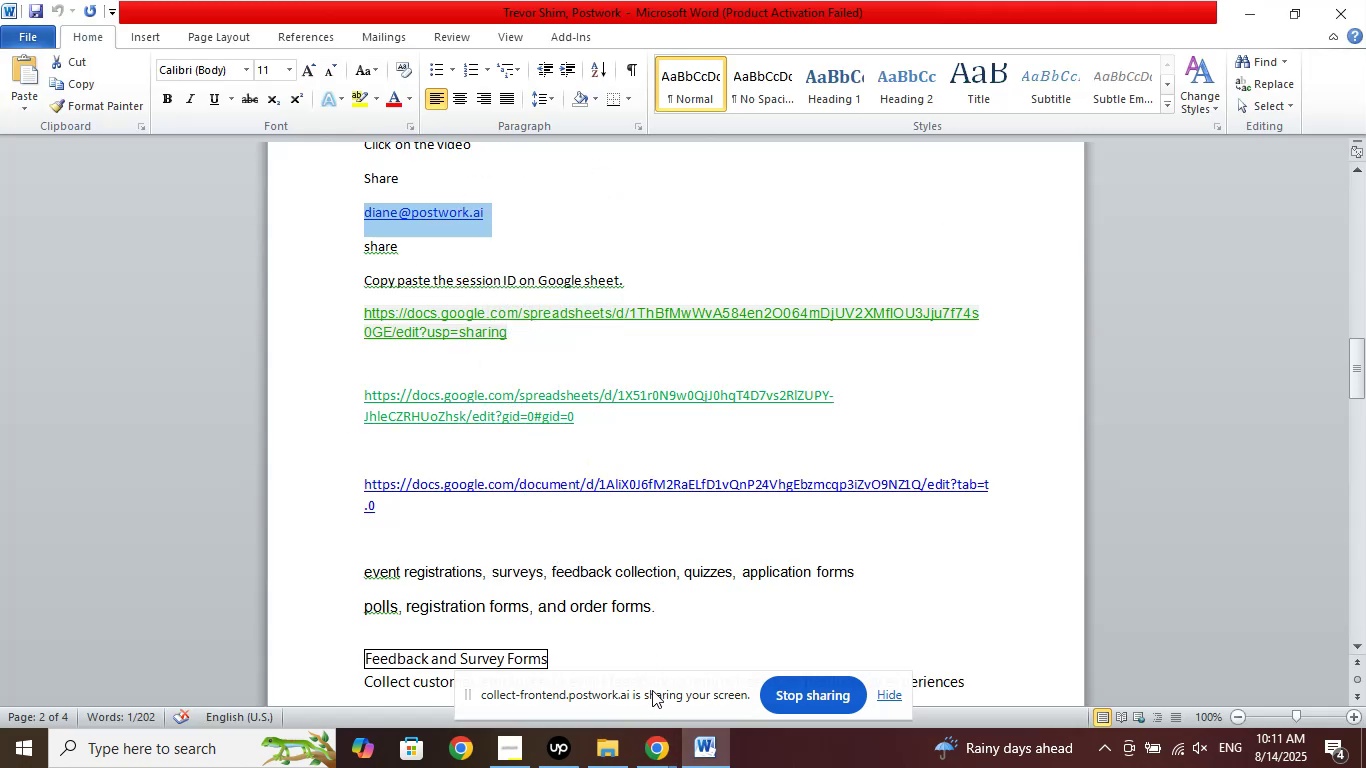 
left_click([653, 735])
 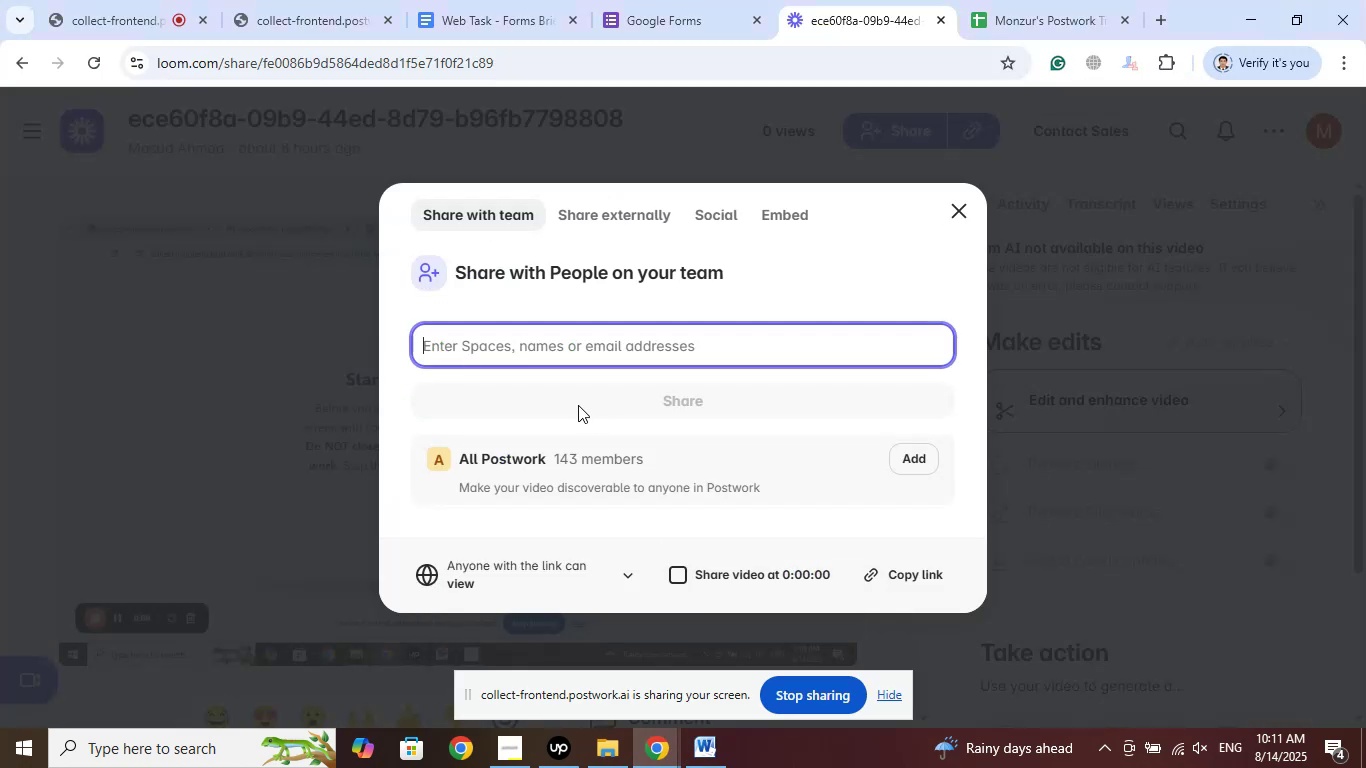 
right_click([518, 347])
 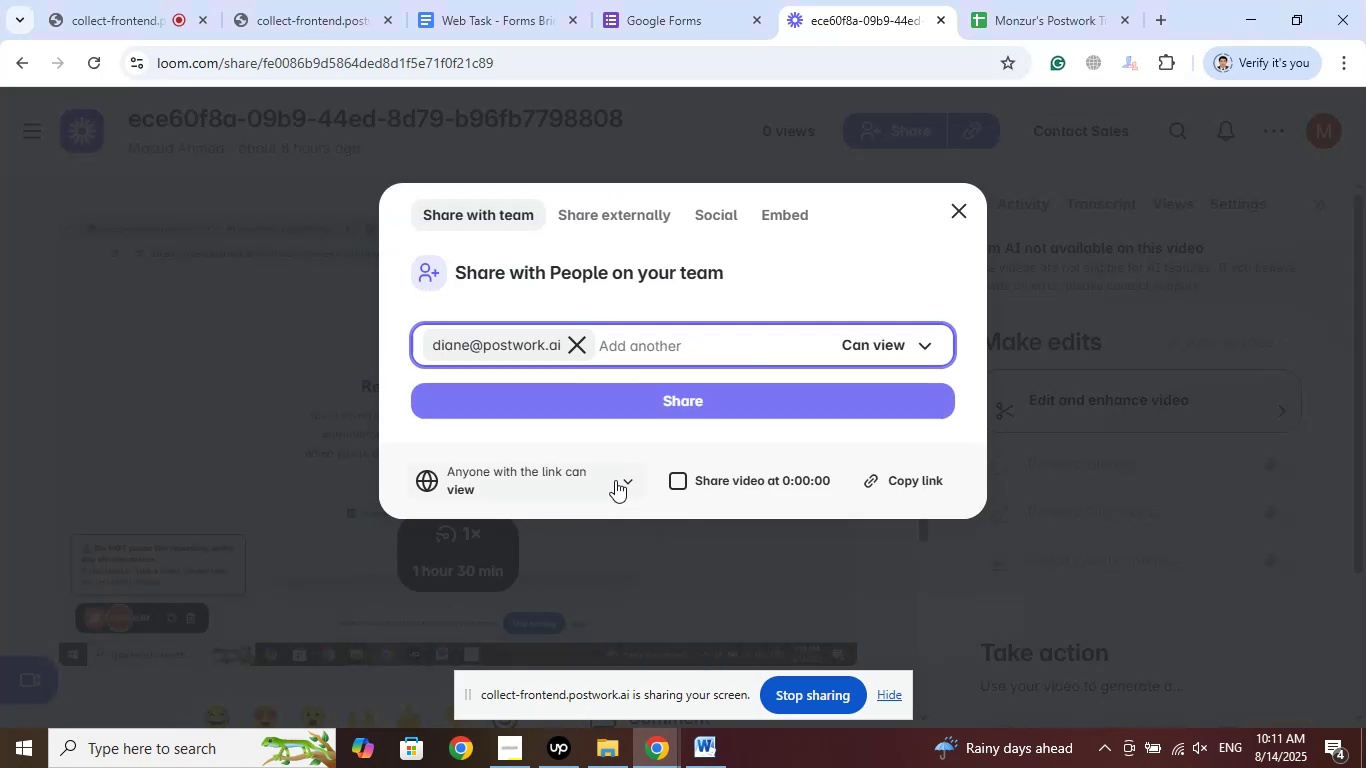 
left_click([653, 416])
 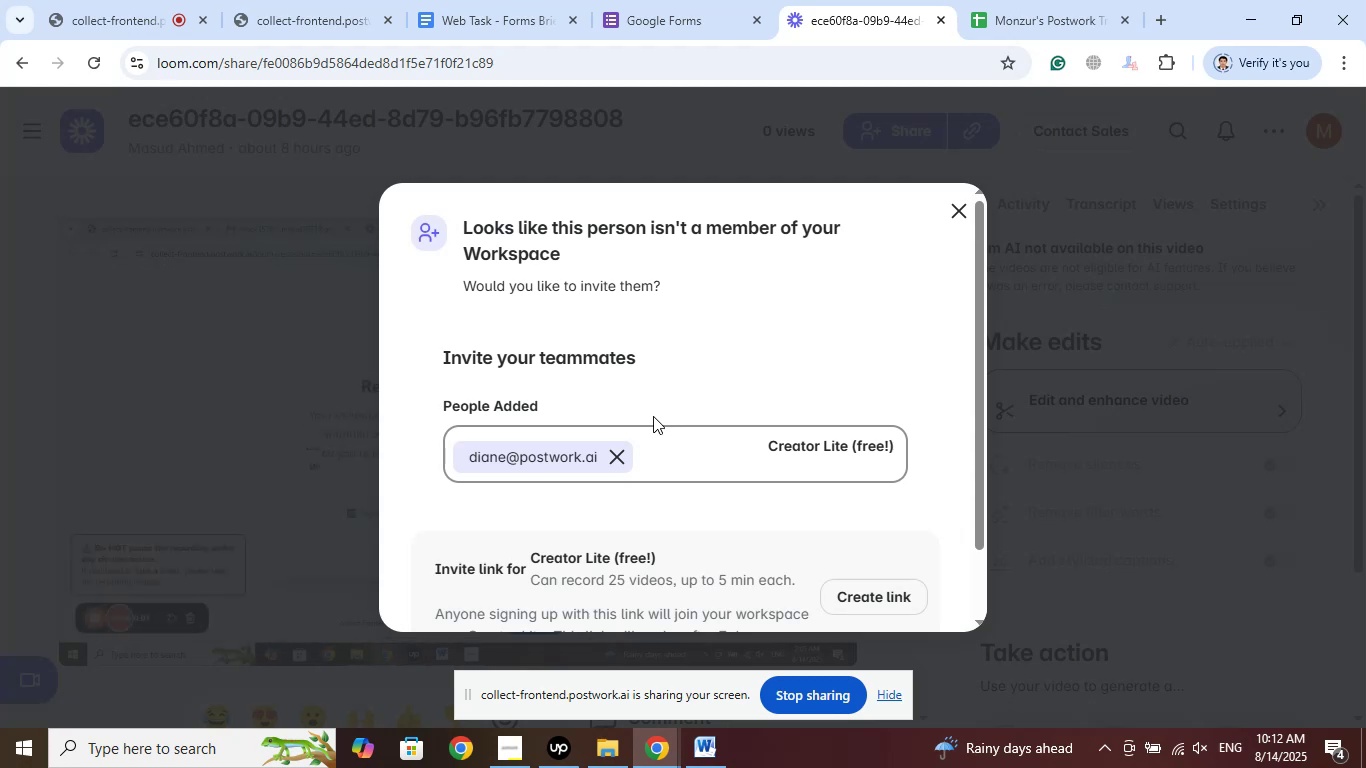 
wait(40.29)
 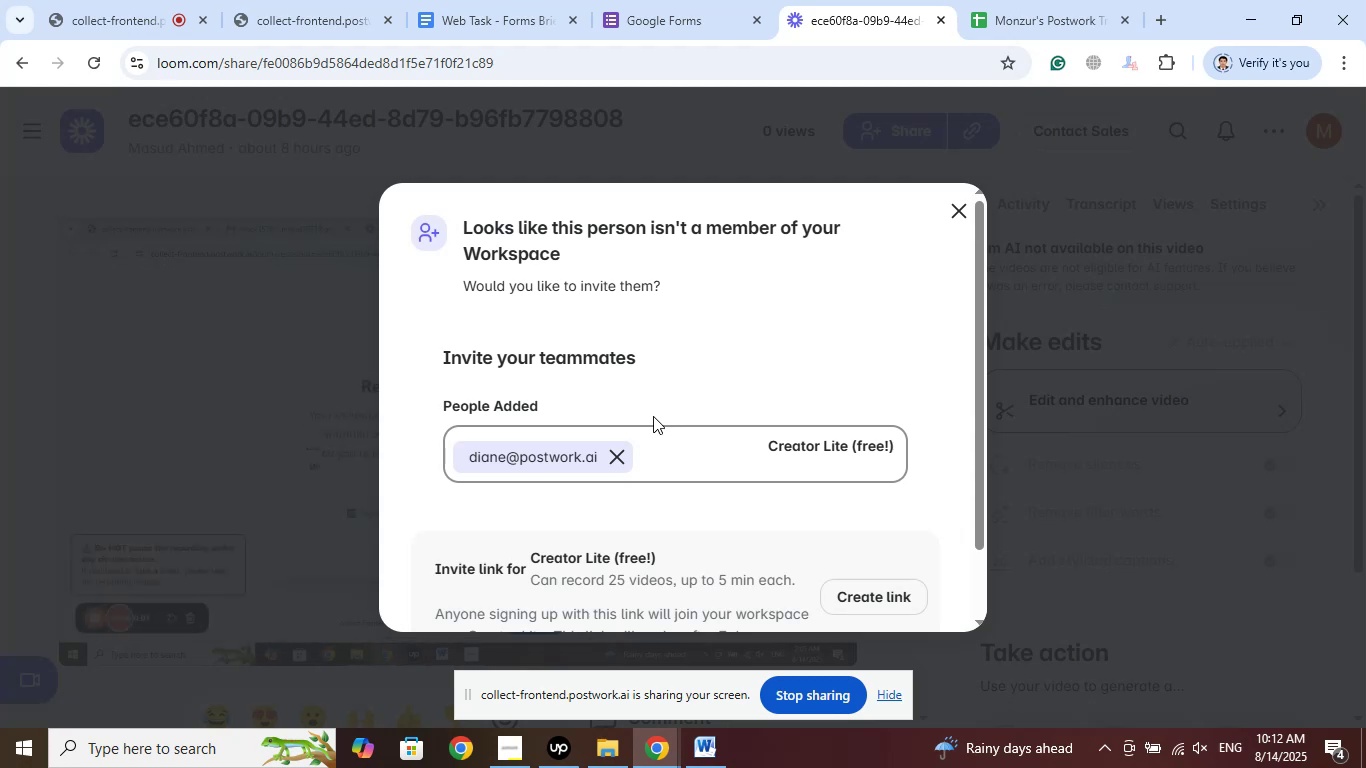 
scroll: coordinate [640, 408], scroll_direction: down, amount: 5.0
 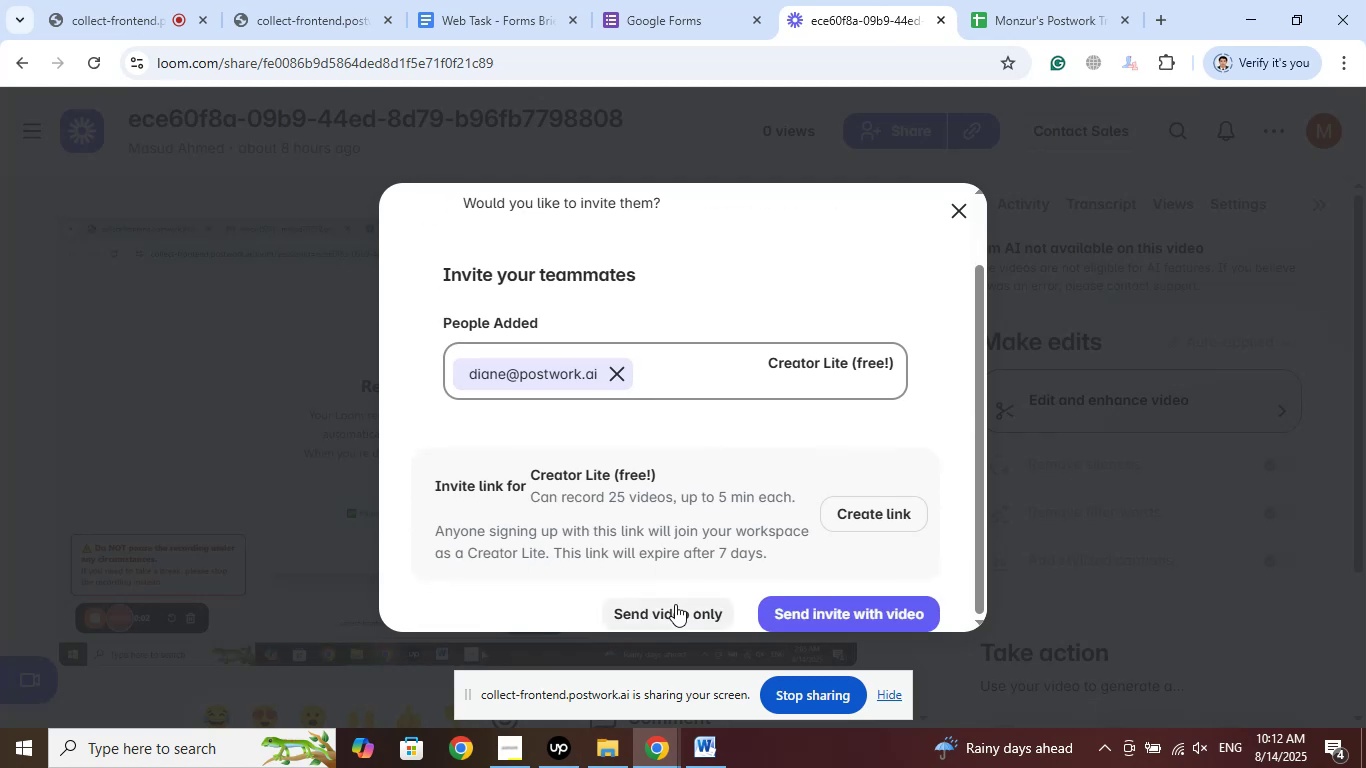 
left_click([675, 604])
 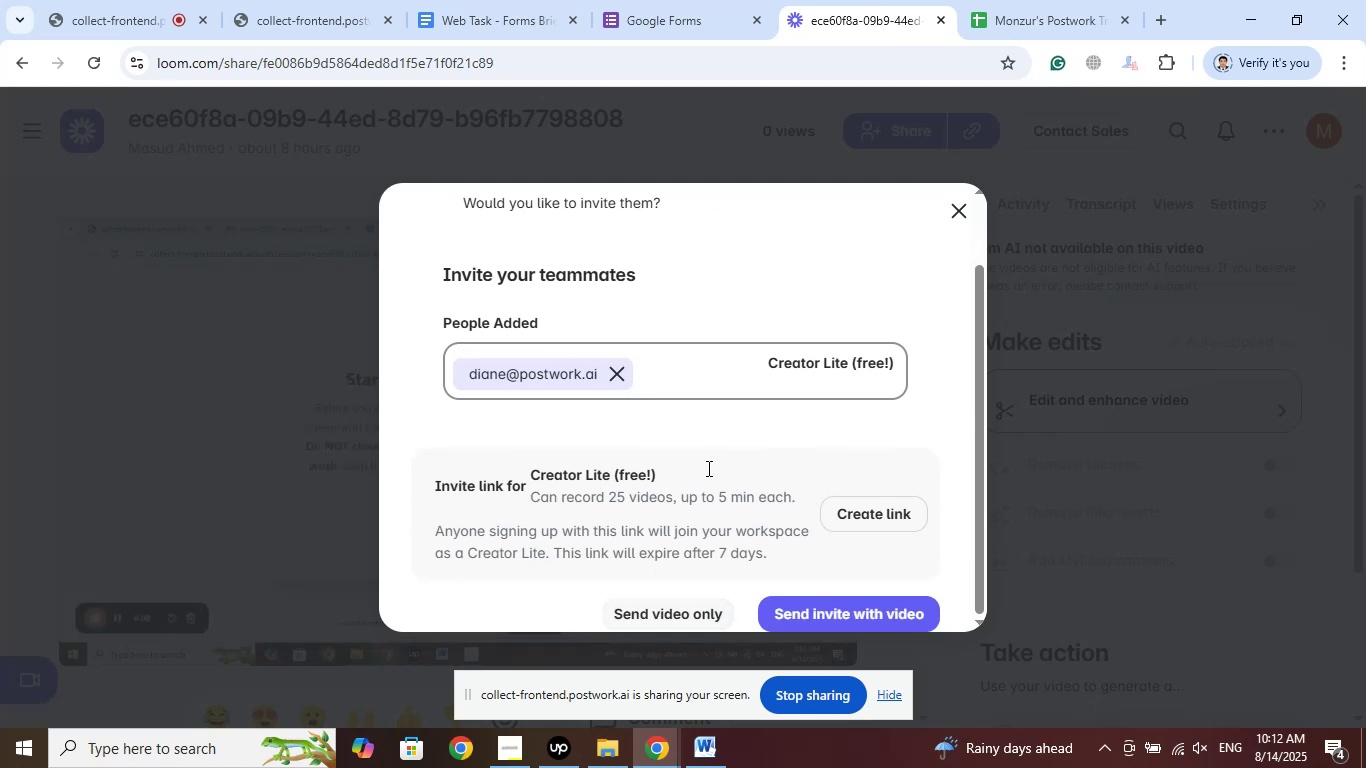 
mouse_move([729, 248])
 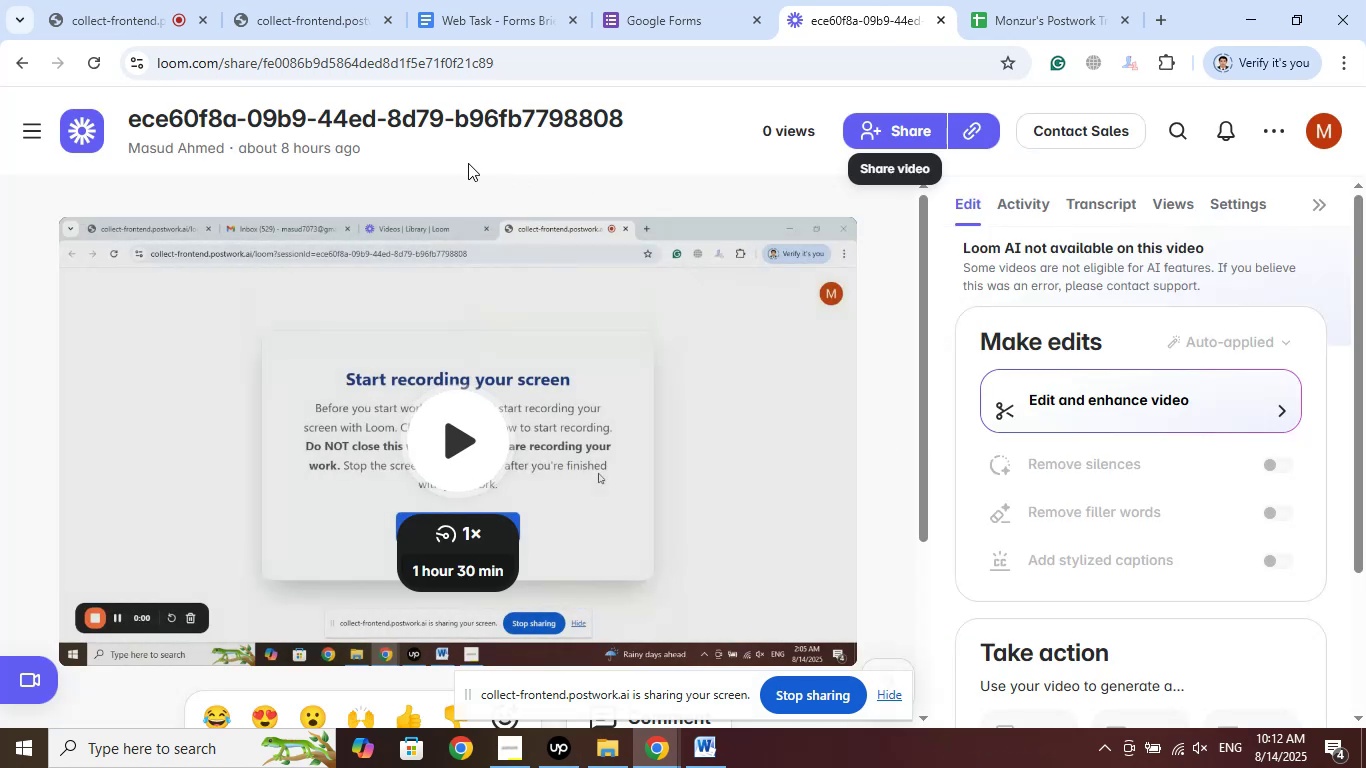 
left_click_drag(start_coordinate=[644, 115], to_coordinate=[39, 121])
 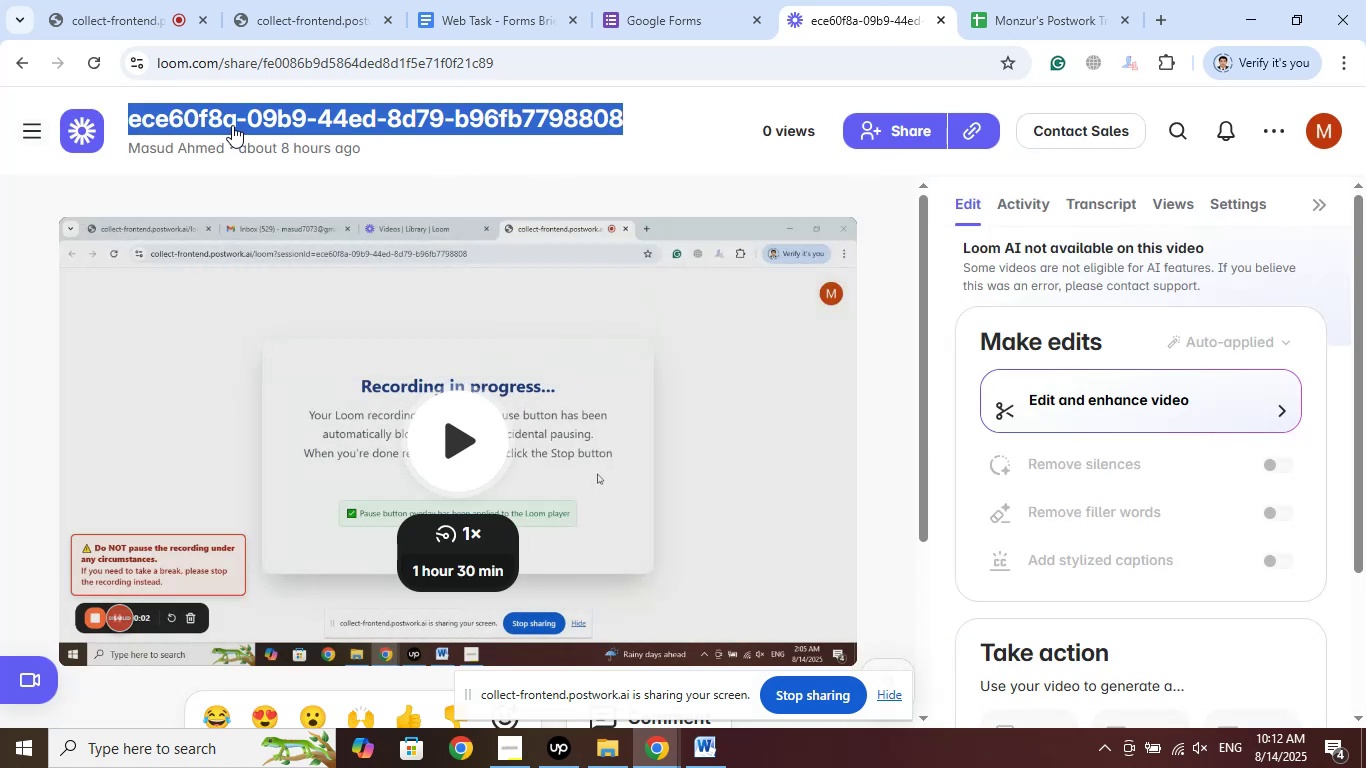 
right_click([236, 121])
 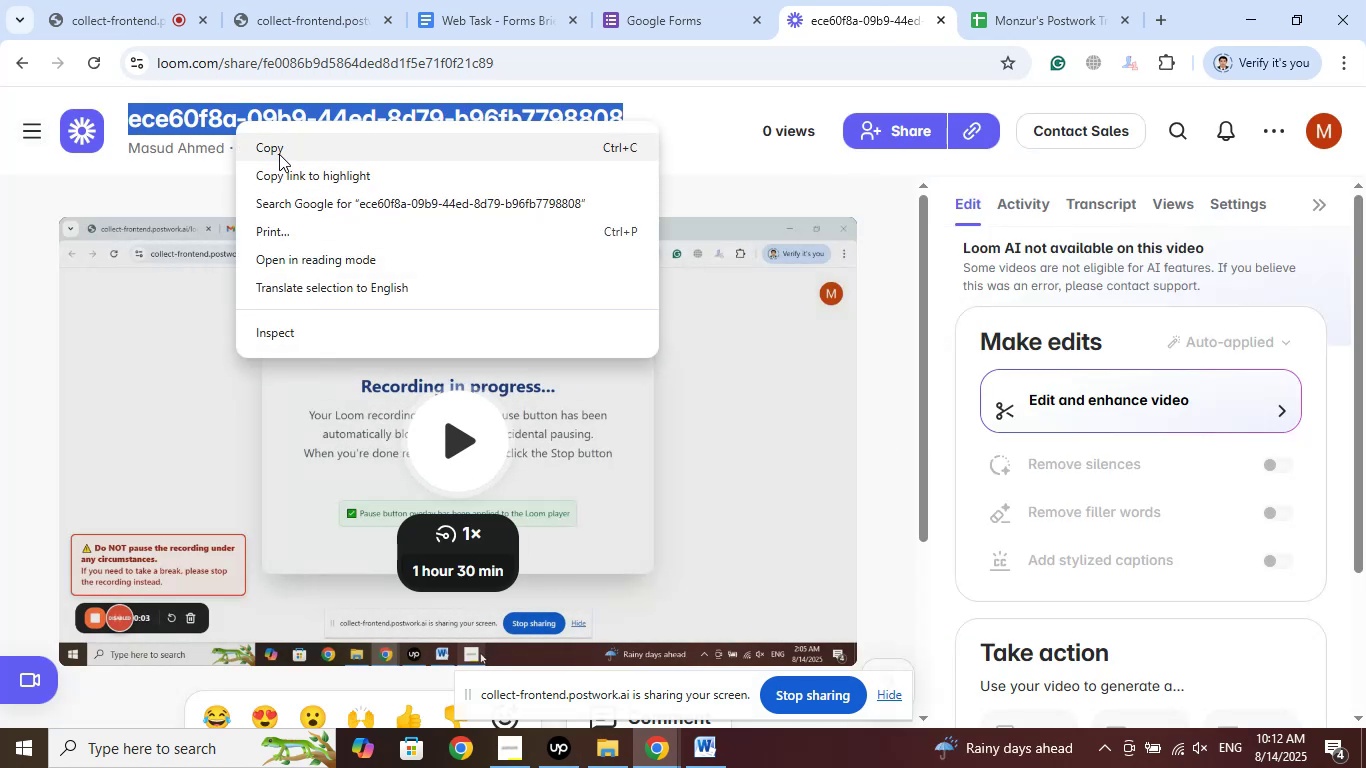 
left_click([279, 153])
 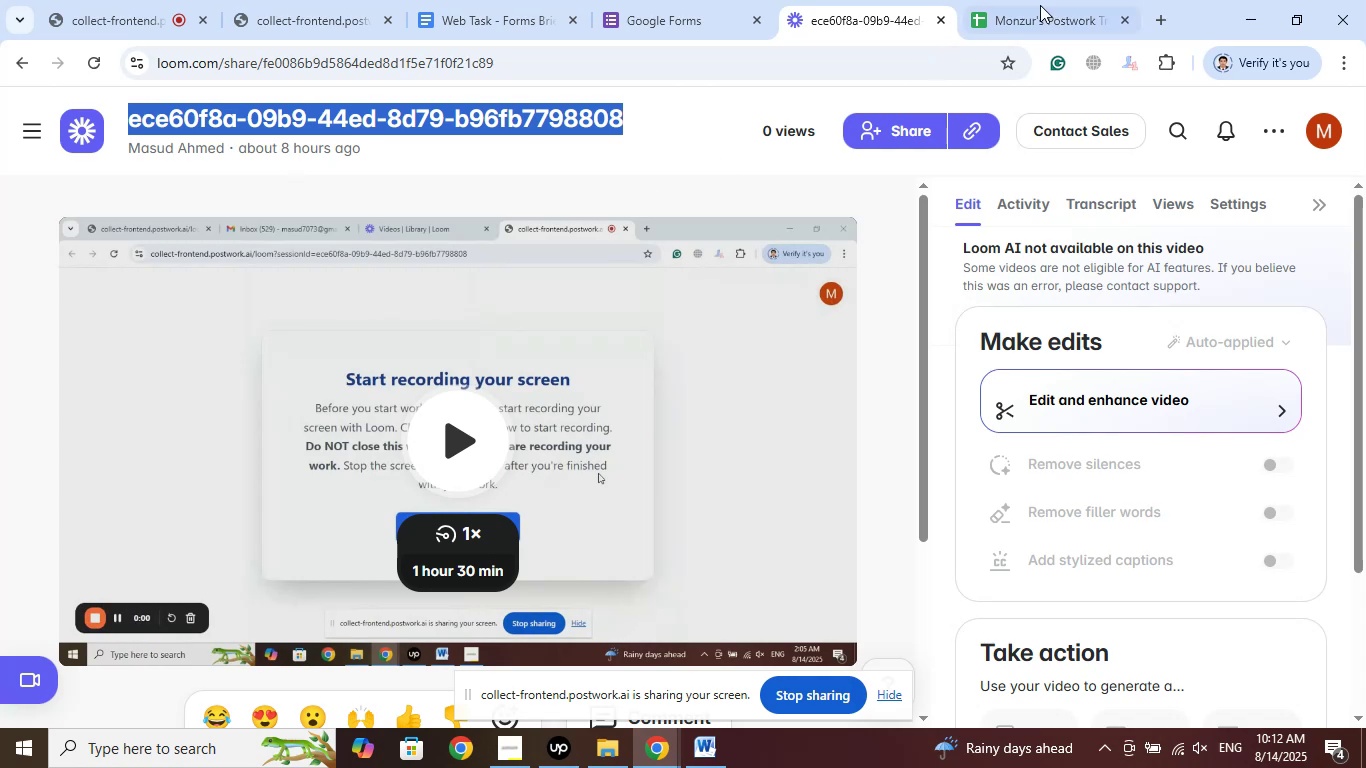 
left_click([1040, 3])
 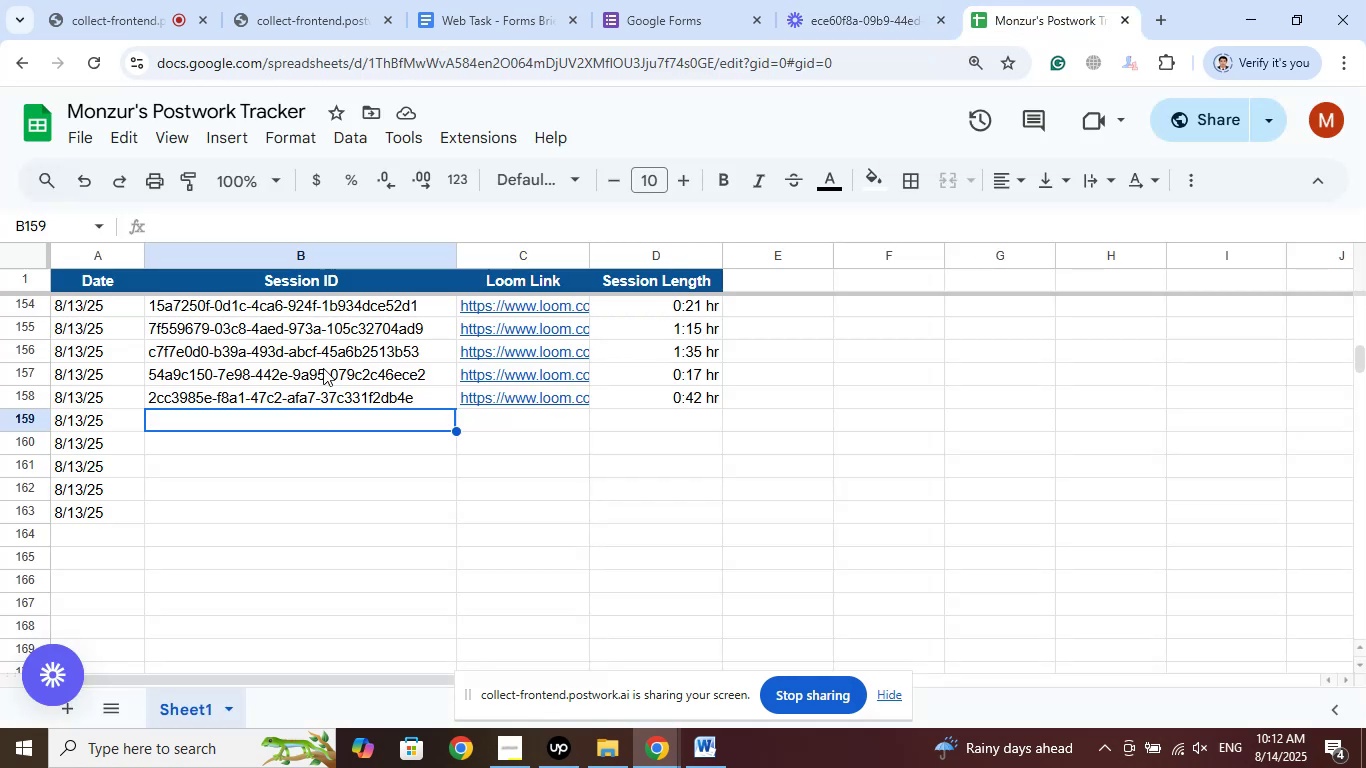 
left_click([193, 222])
 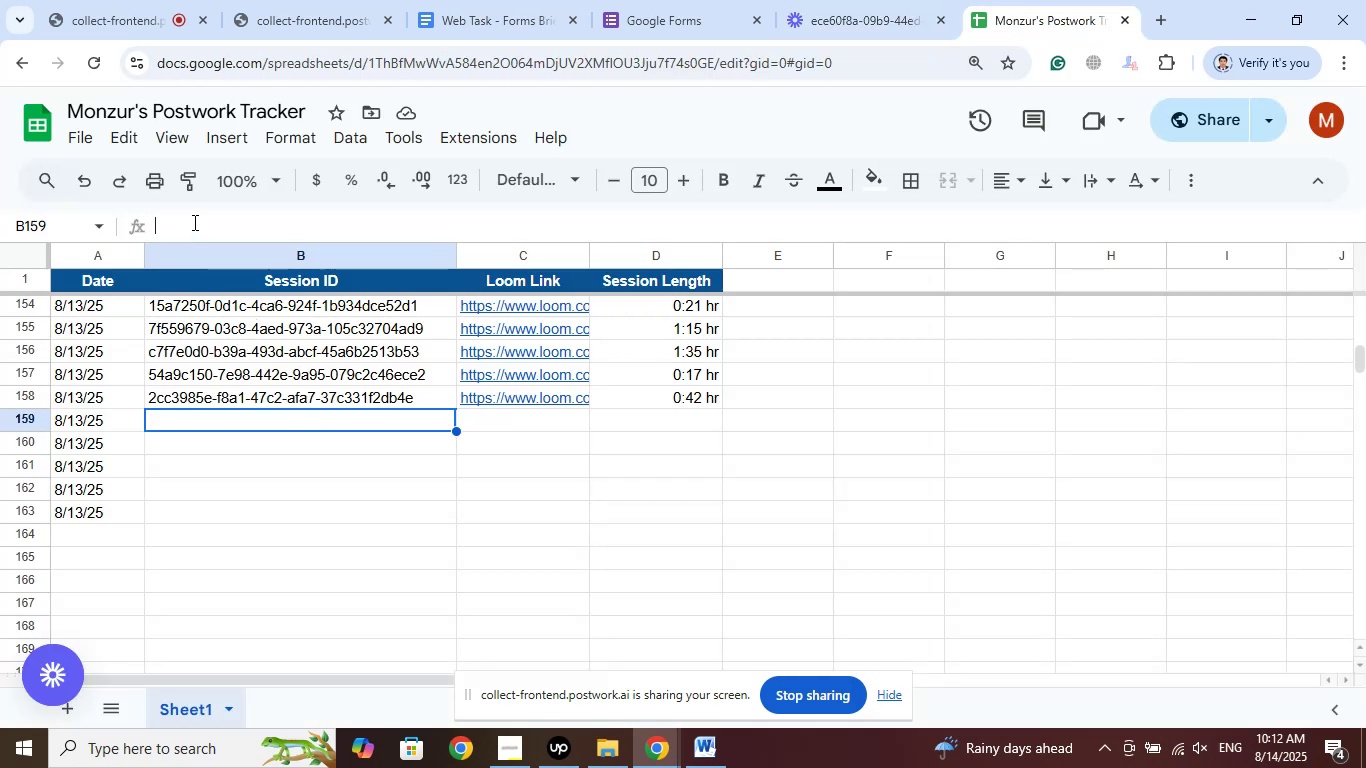 
right_click([193, 222])
 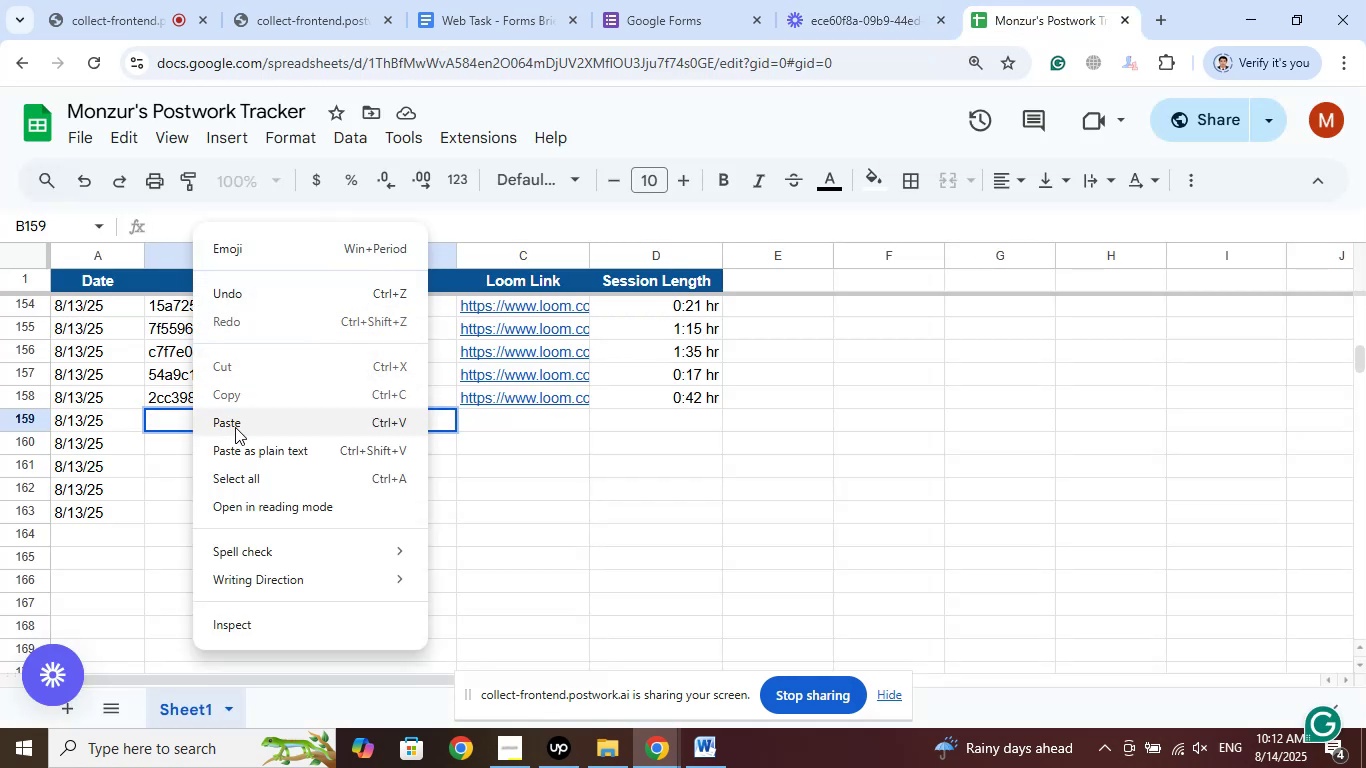 
left_click([235, 427])
 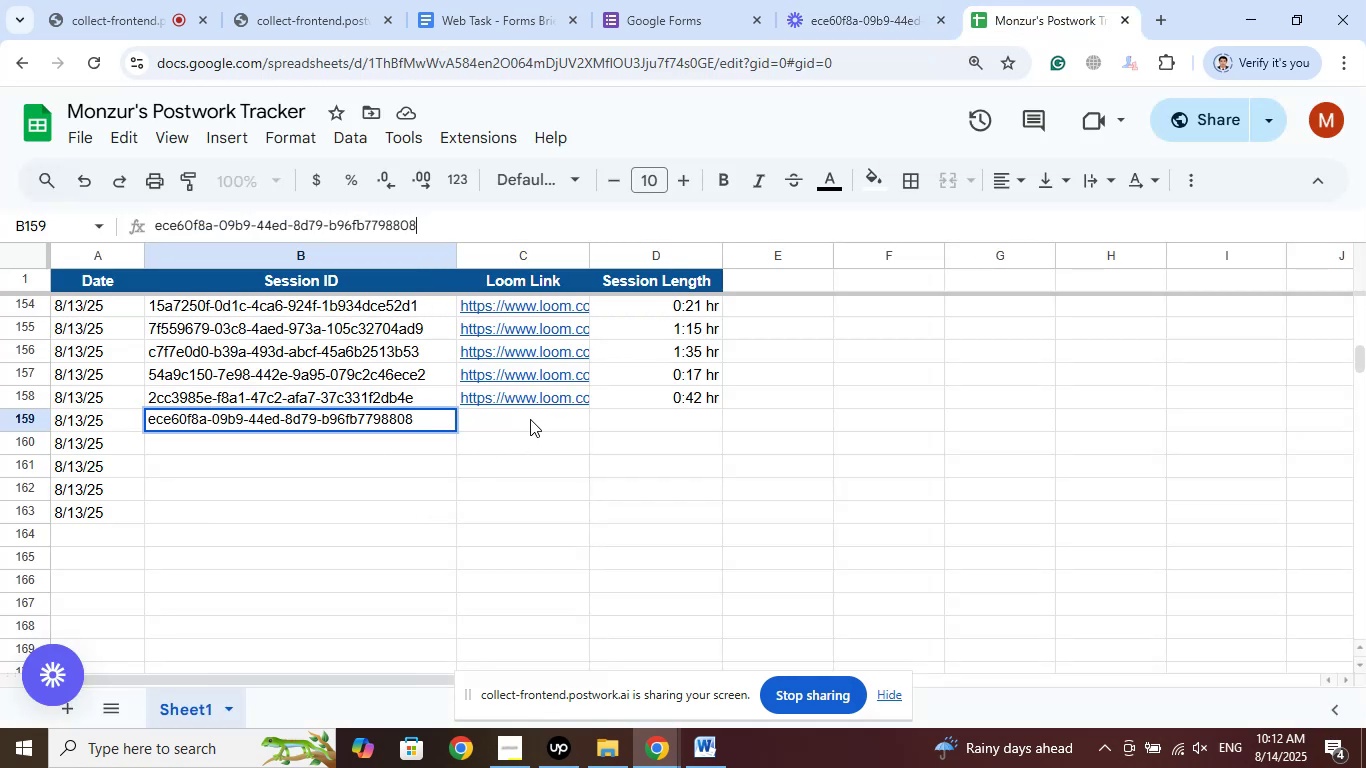 
left_click([530, 417])
 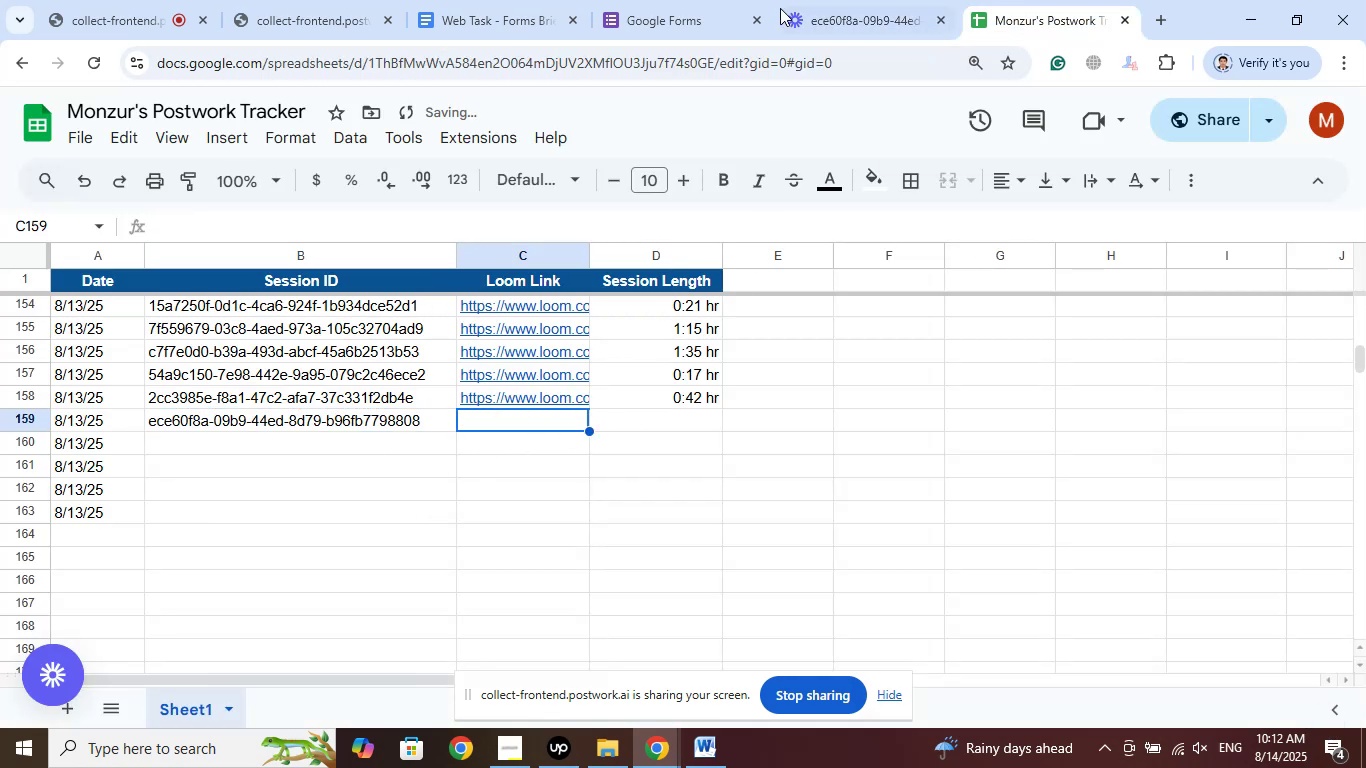 
left_click([779, 0])
 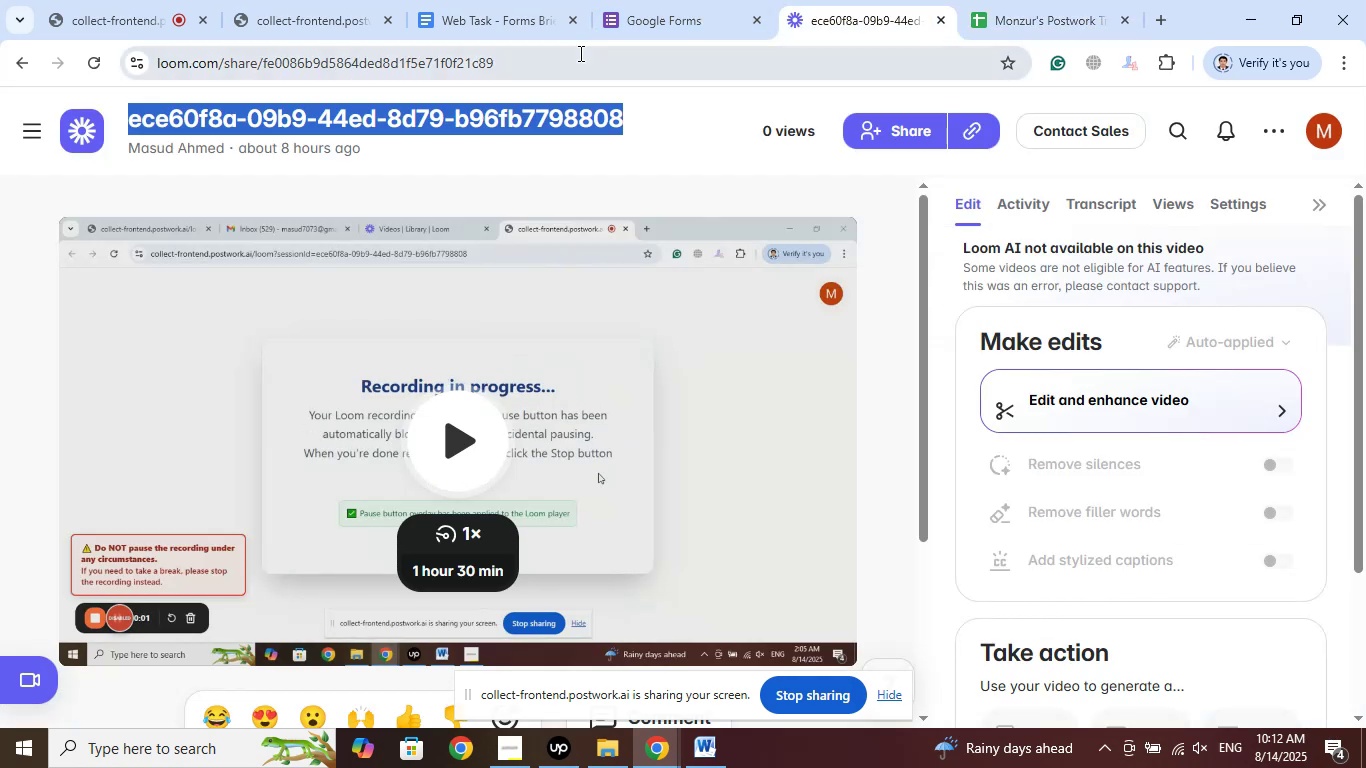 
left_click([572, 60])
 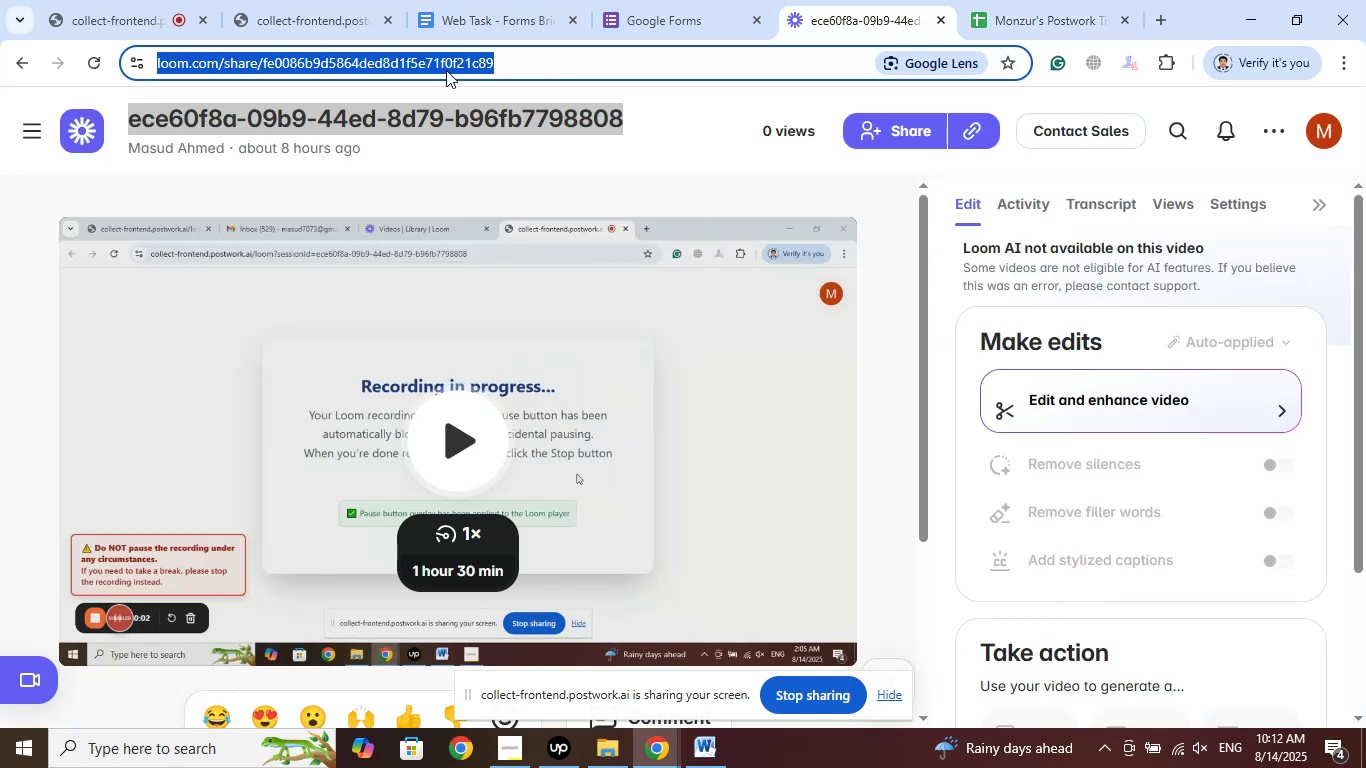 
right_click([445, 67])
 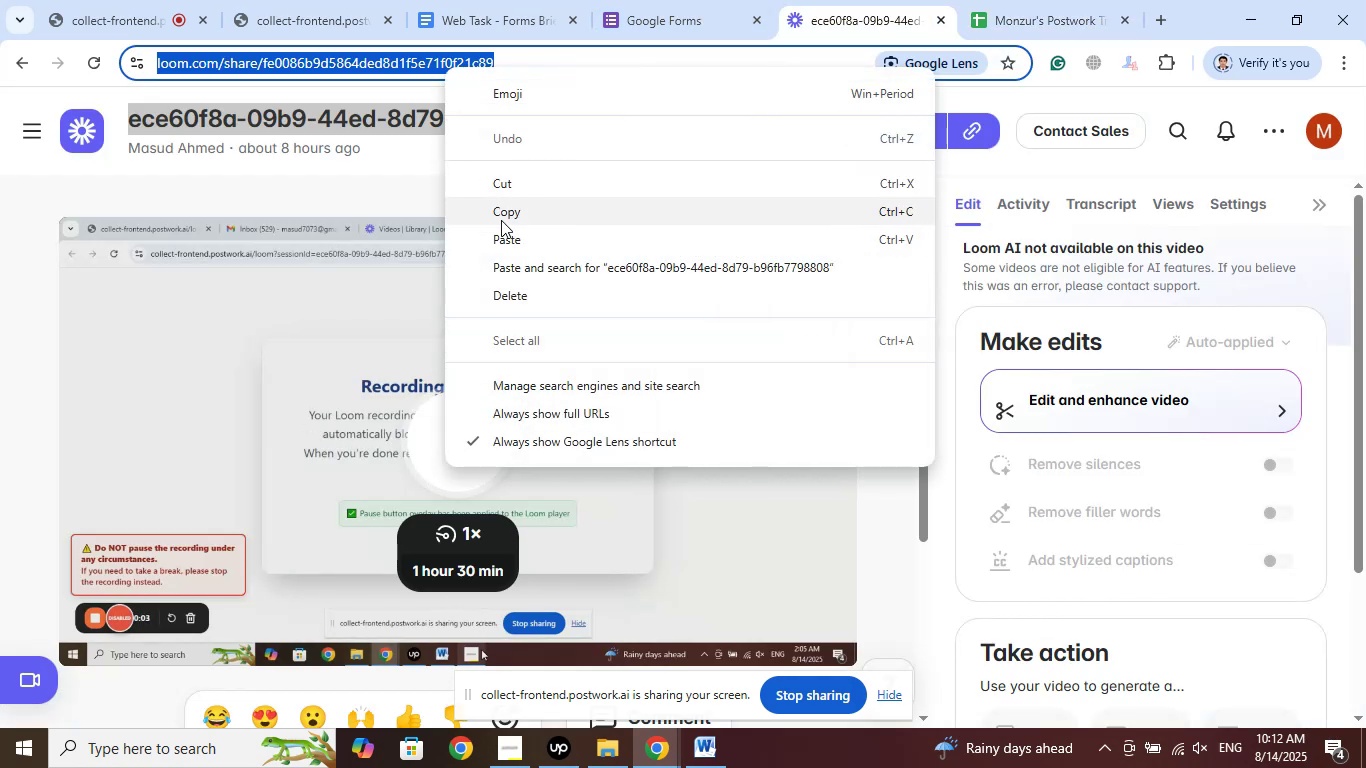 
left_click([505, 212])
 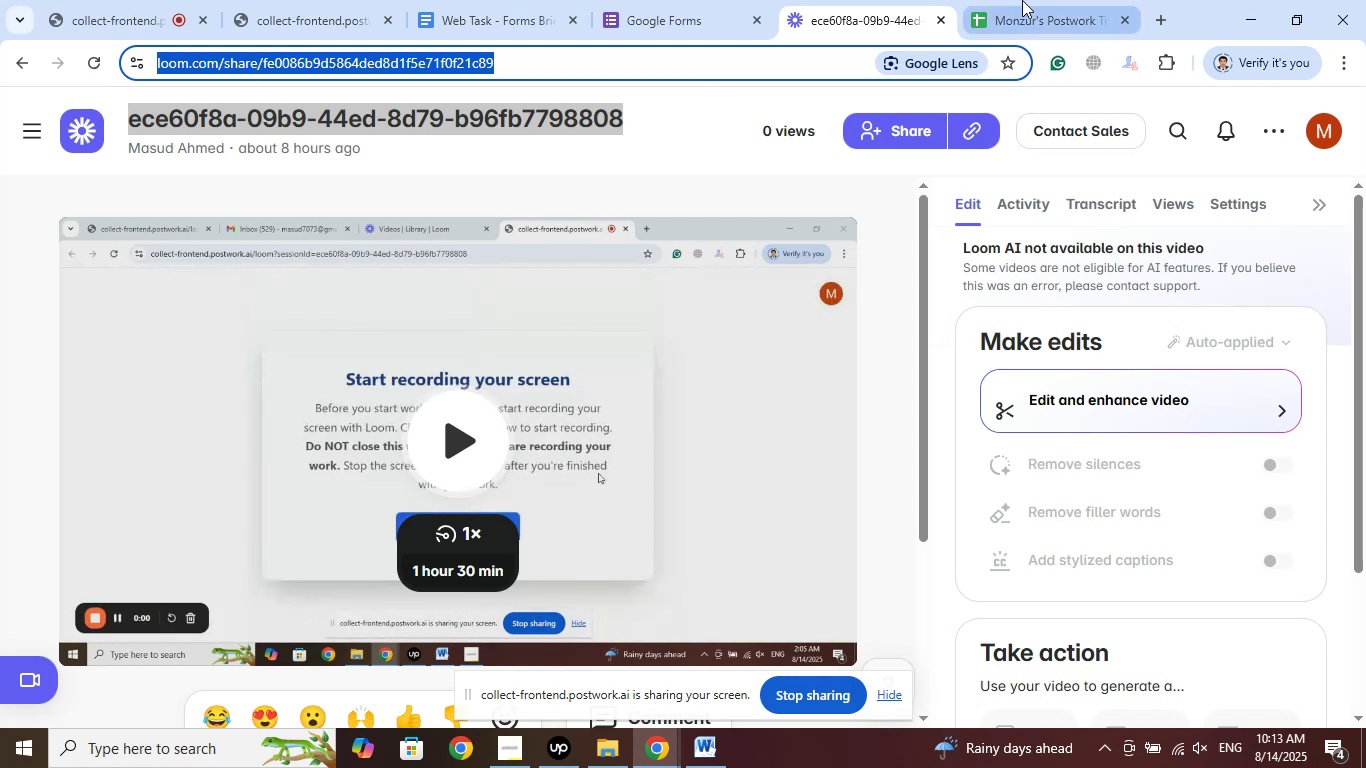 
left_click([1022, 0])
 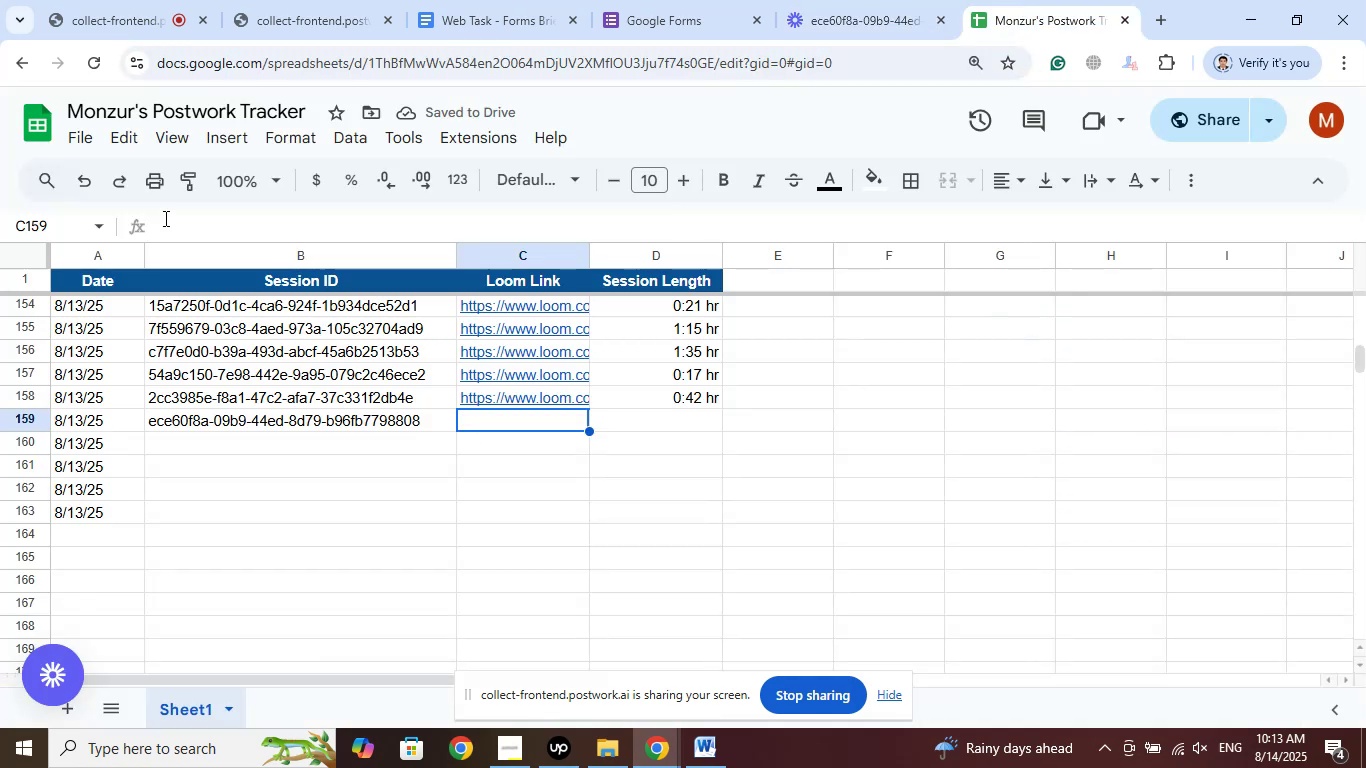 
right_click([160, 219])
 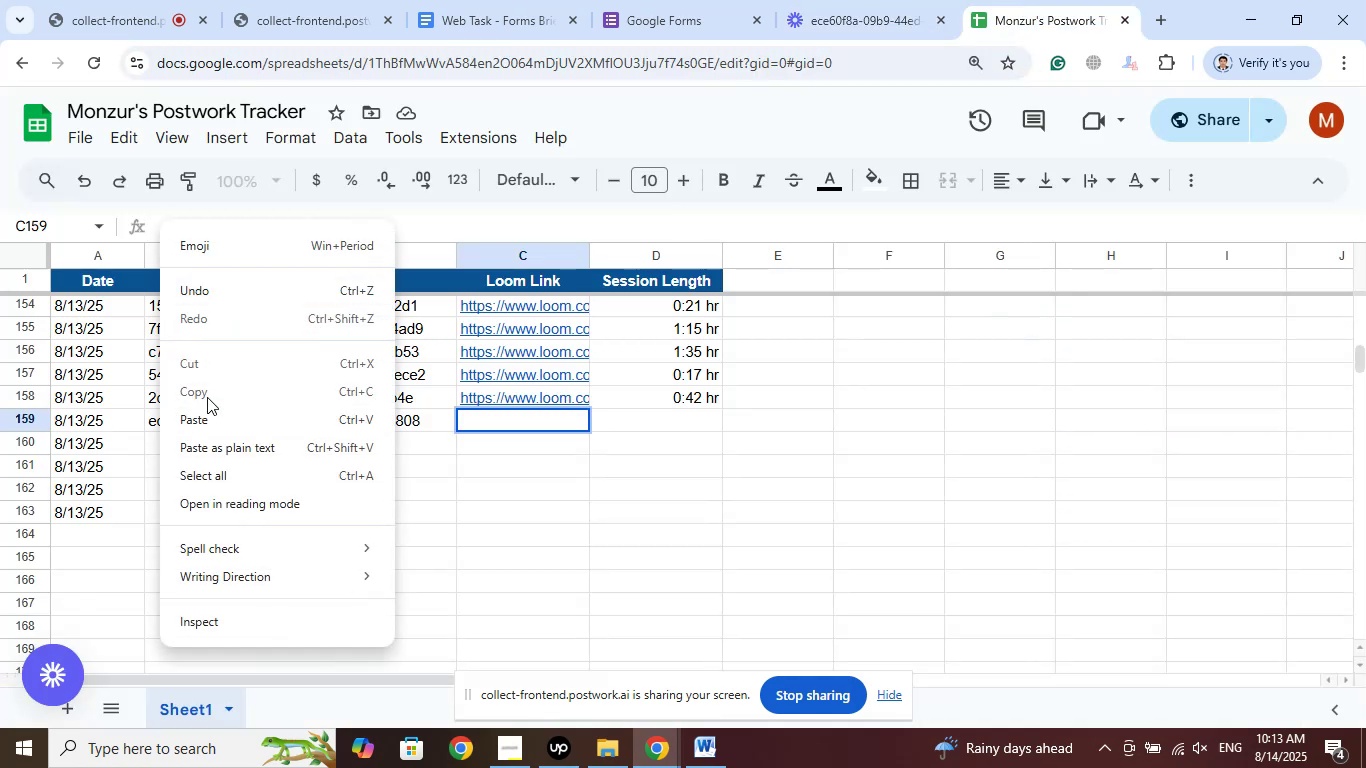 
left_click_drag(start_coordinate=[194, 426], to_coordinate=[202, 429])
 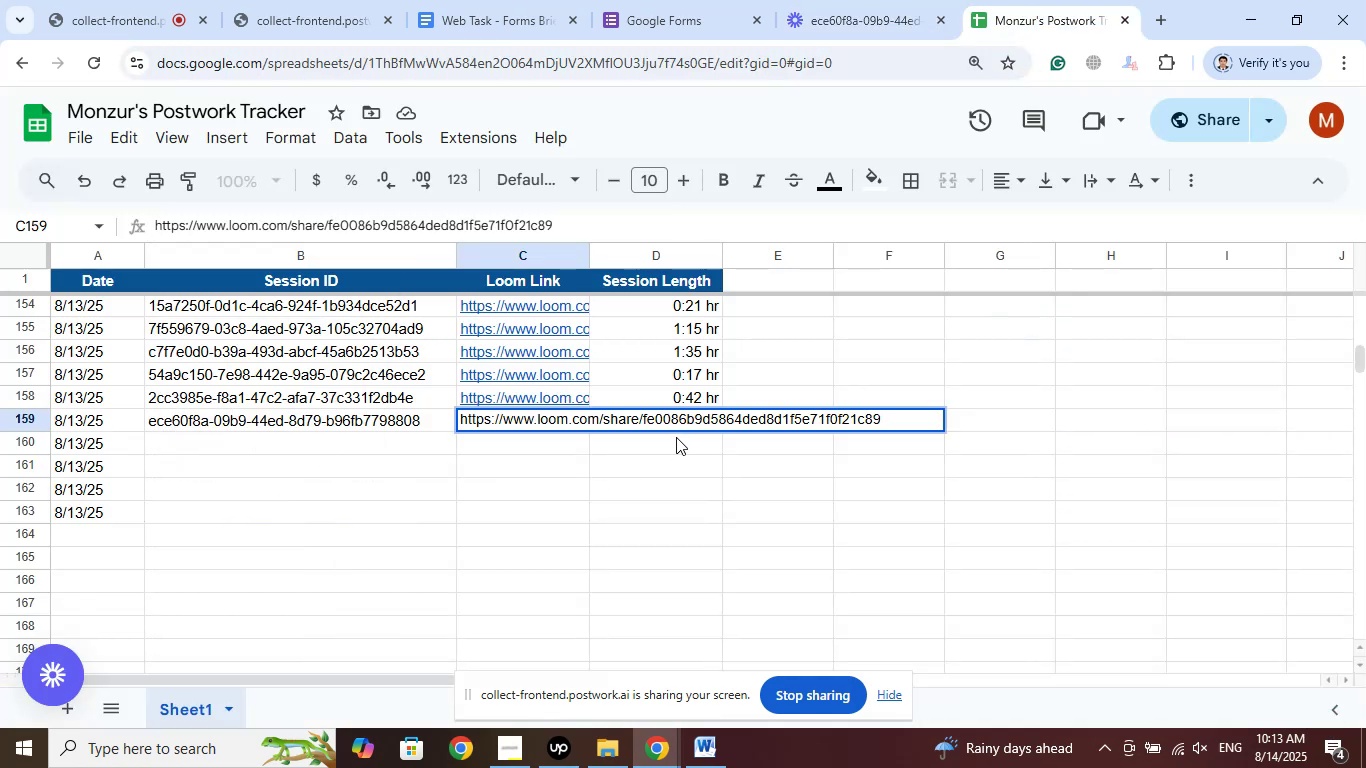 
left_click([683, 473])
 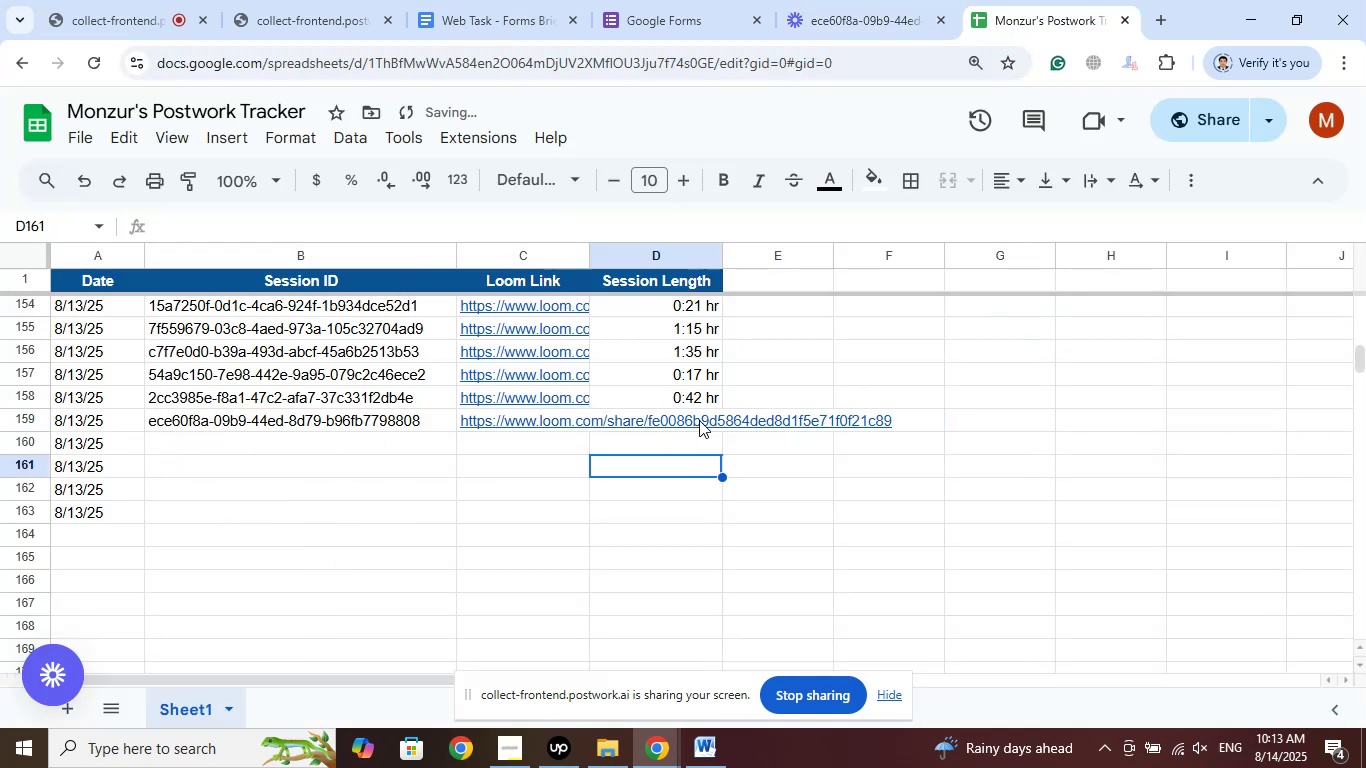 
left_click([699, 420])
 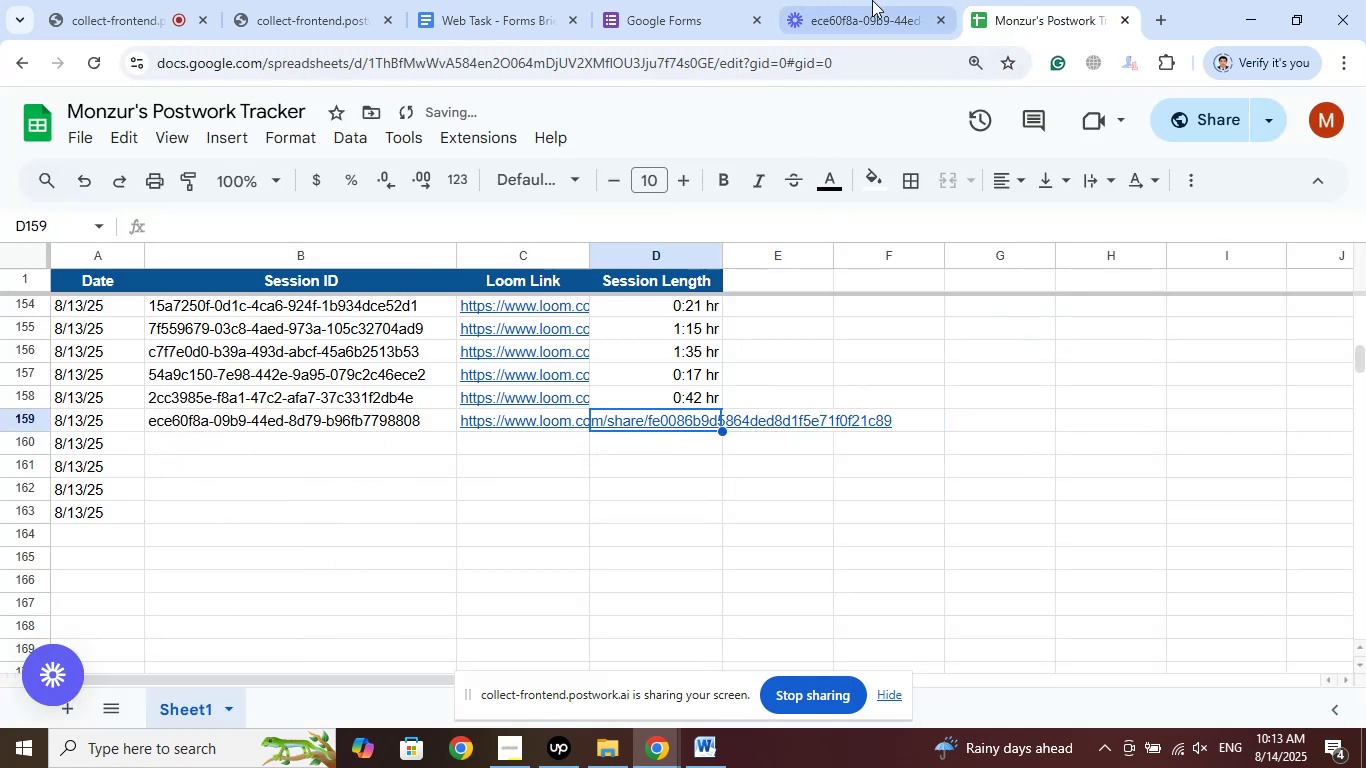 
left_click([872, 0])
 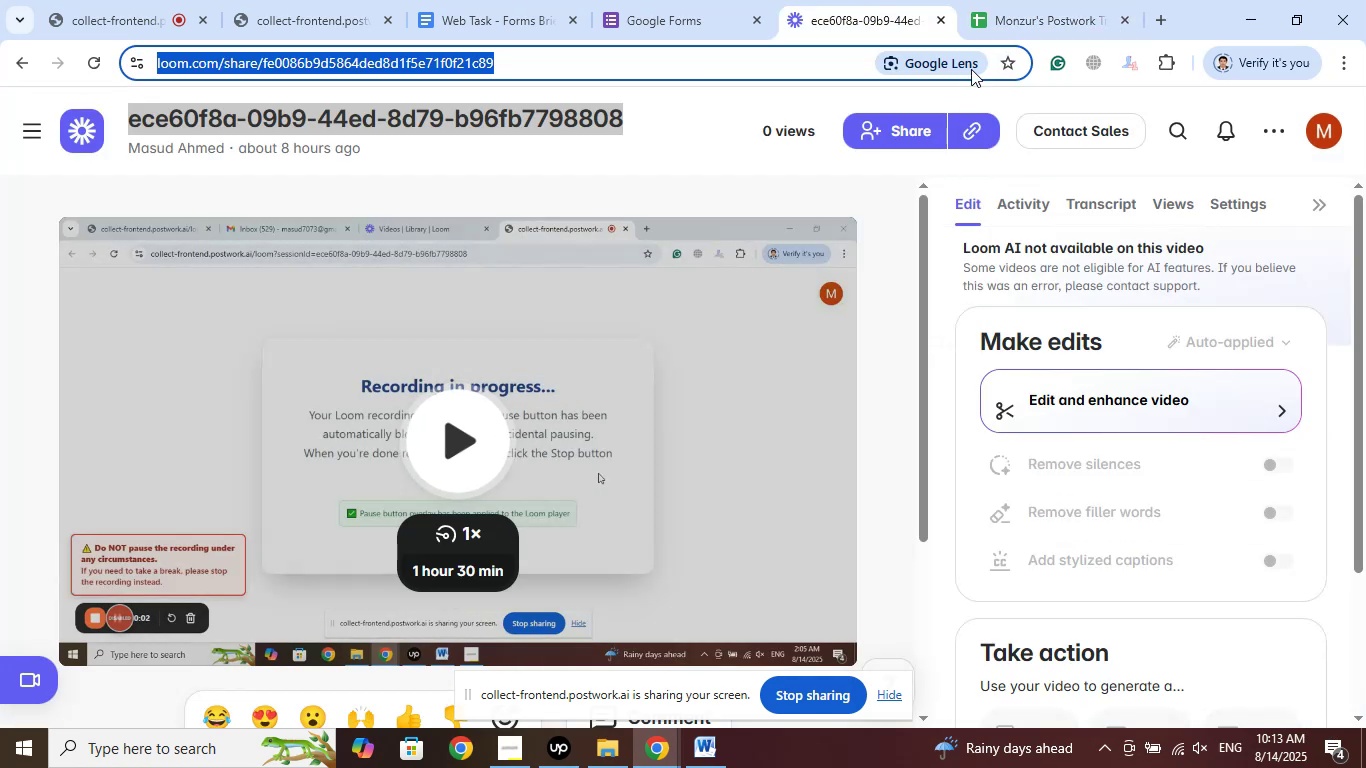 
left_click([1016, 0])
 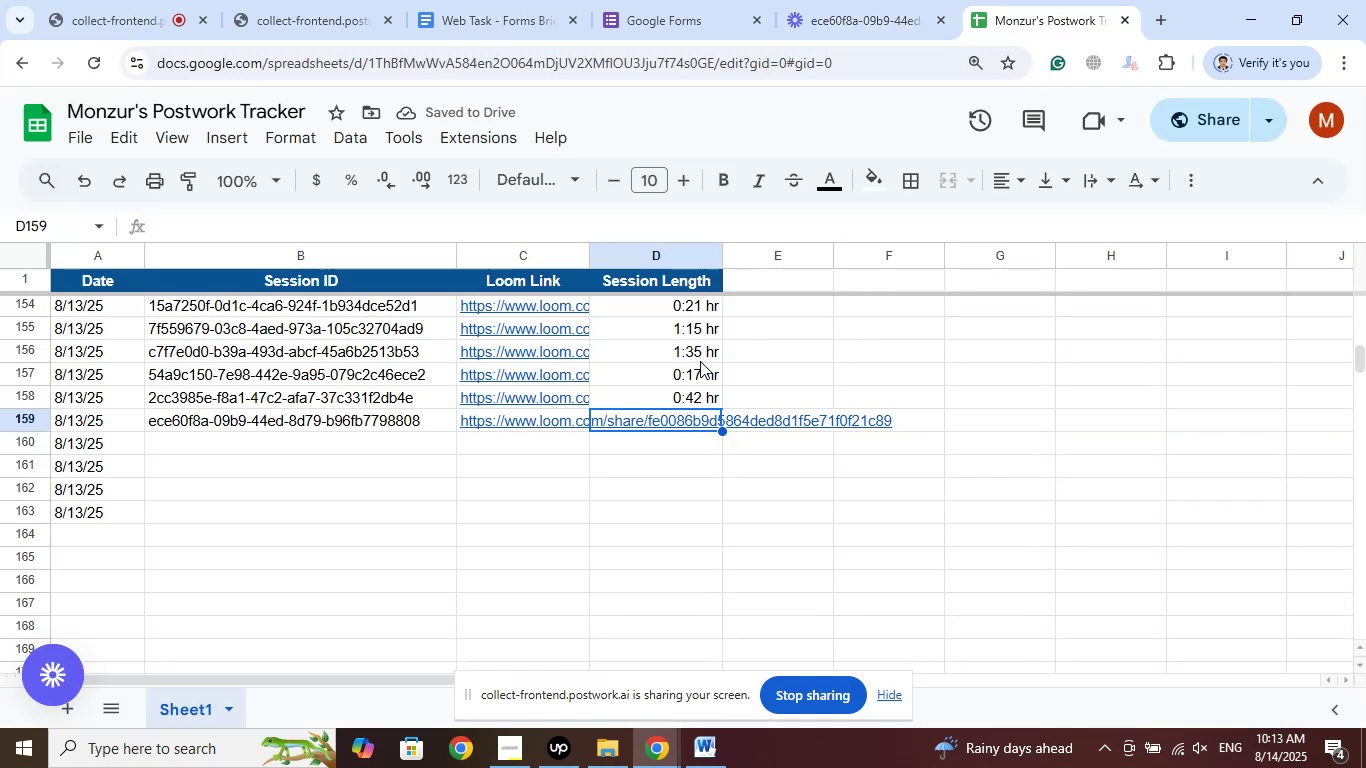 
right_click([700, 353])
 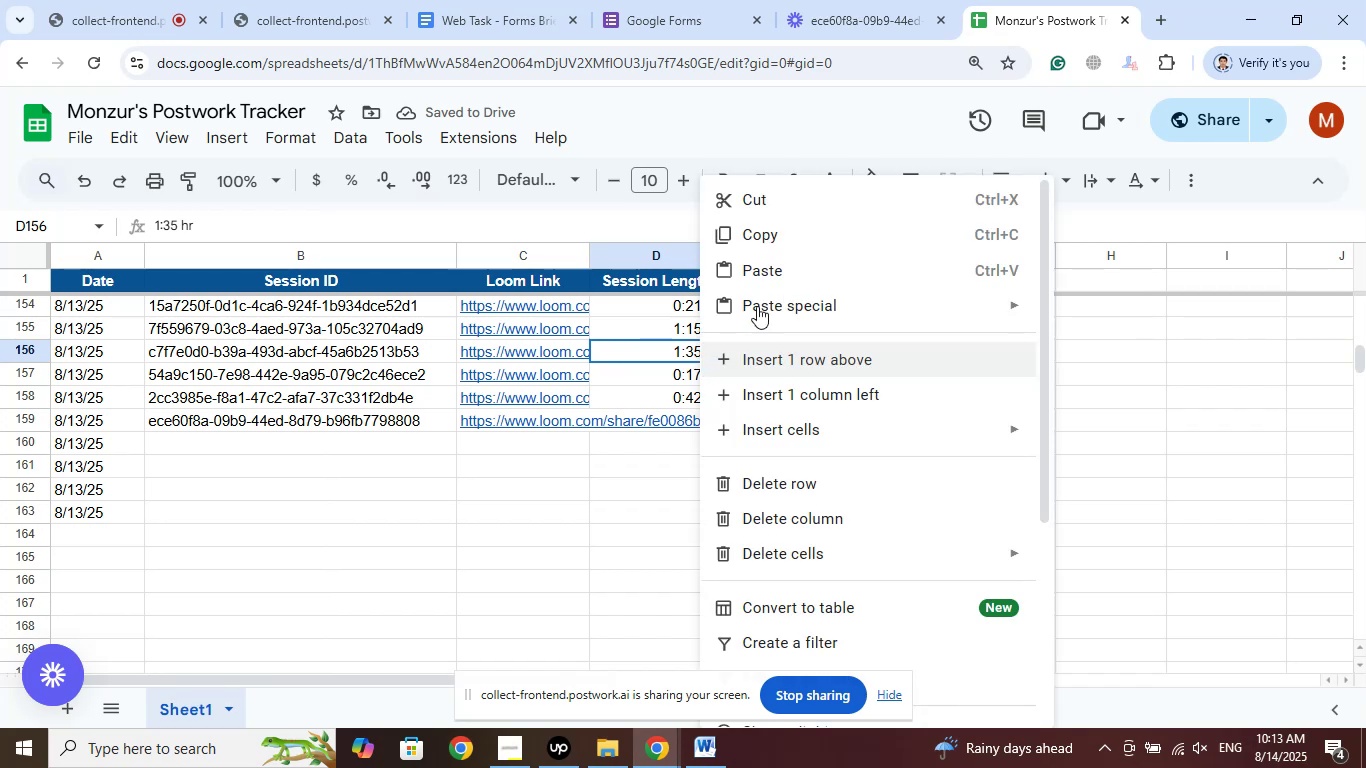 
left_click([765, 230])
 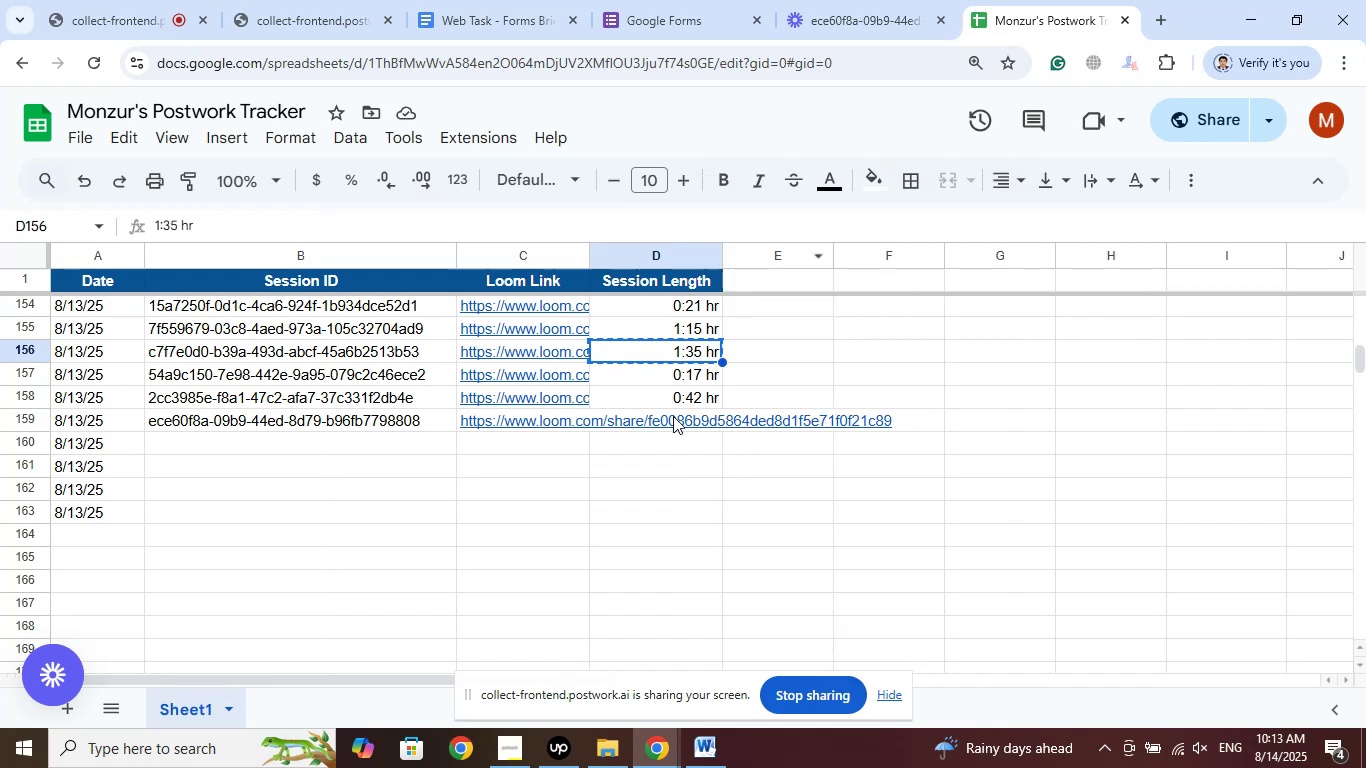 
right_click([672, 417])
 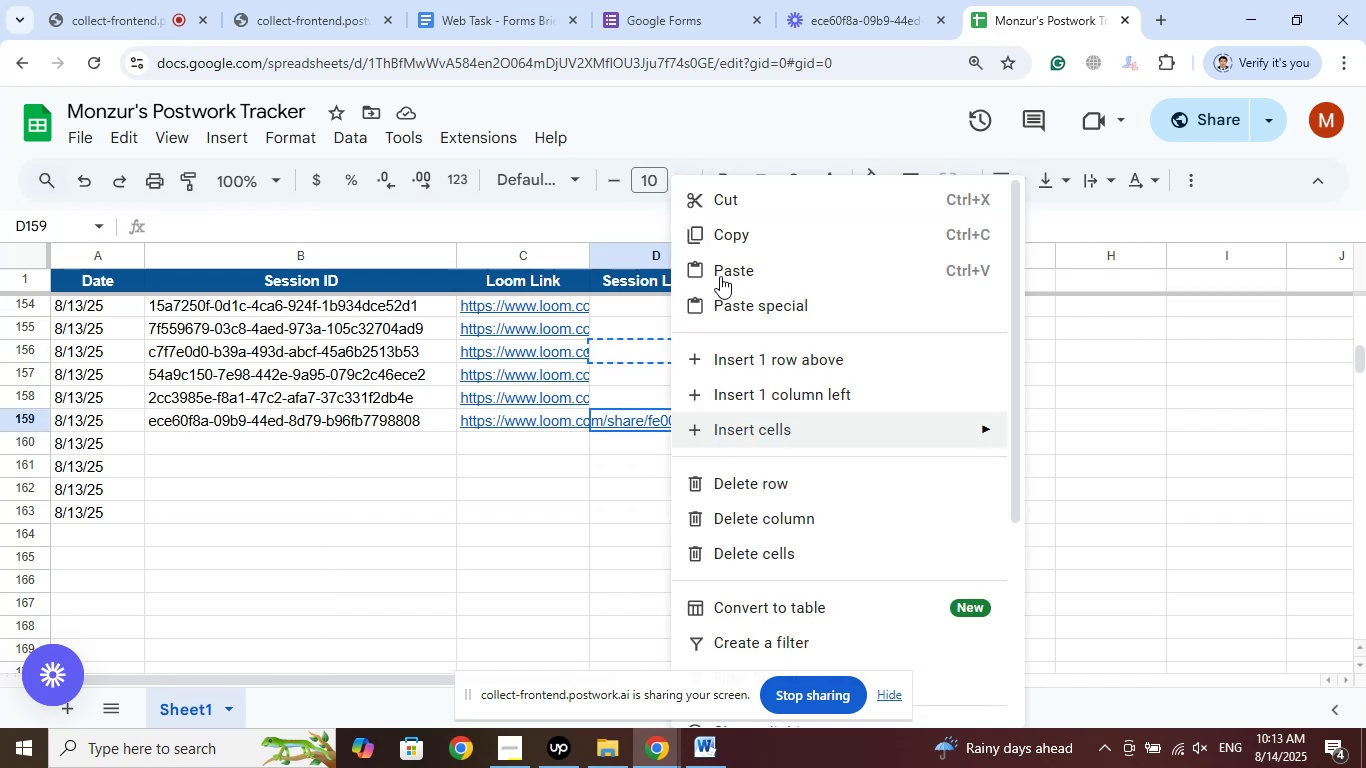 
left_click([722, 274])
 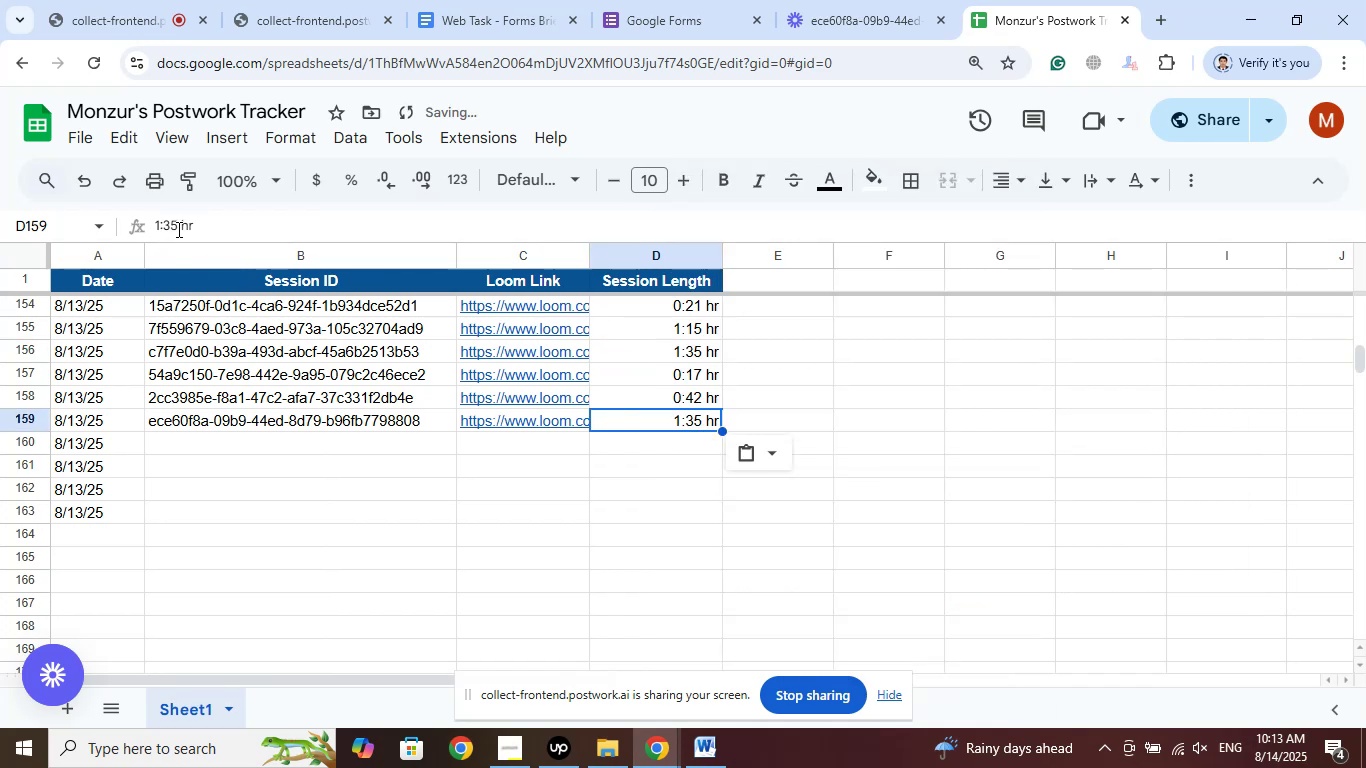 
left_click([177, 225])
 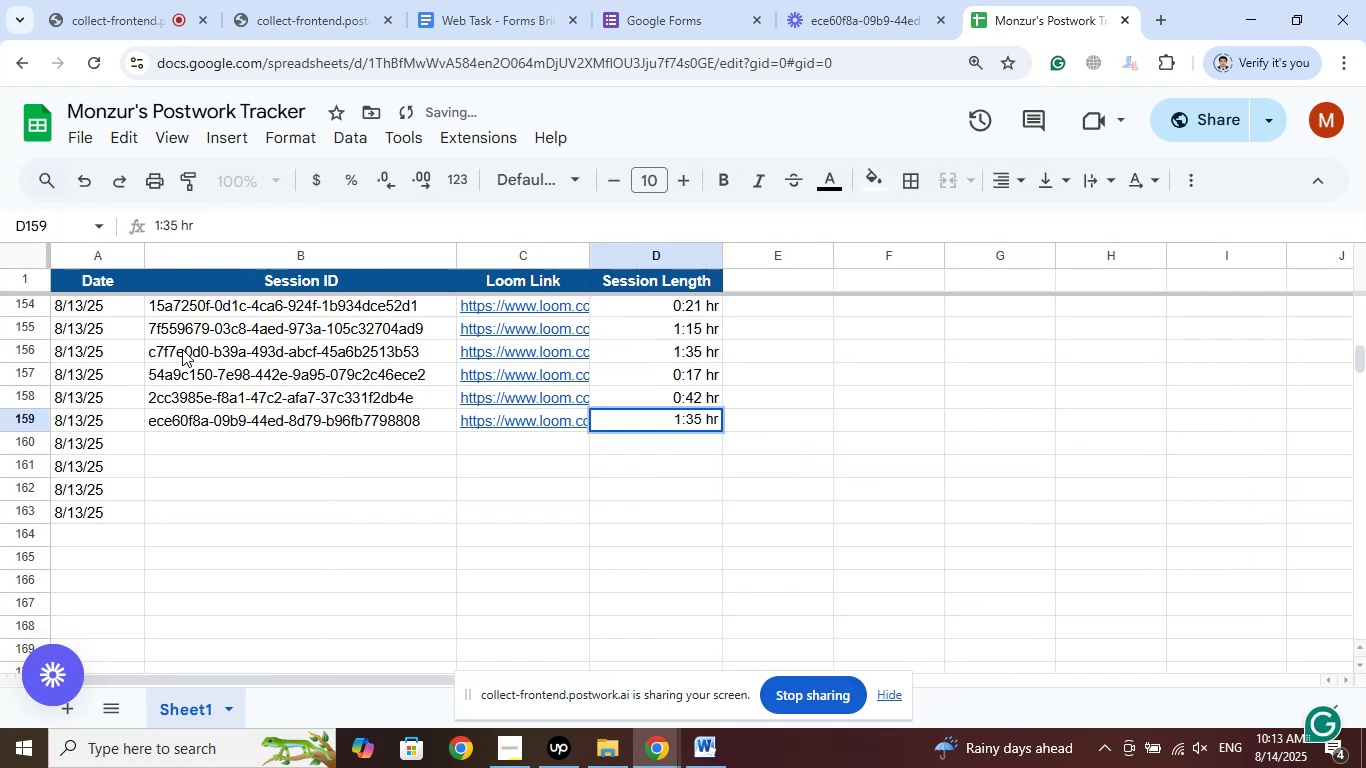 
key(Backspace)
 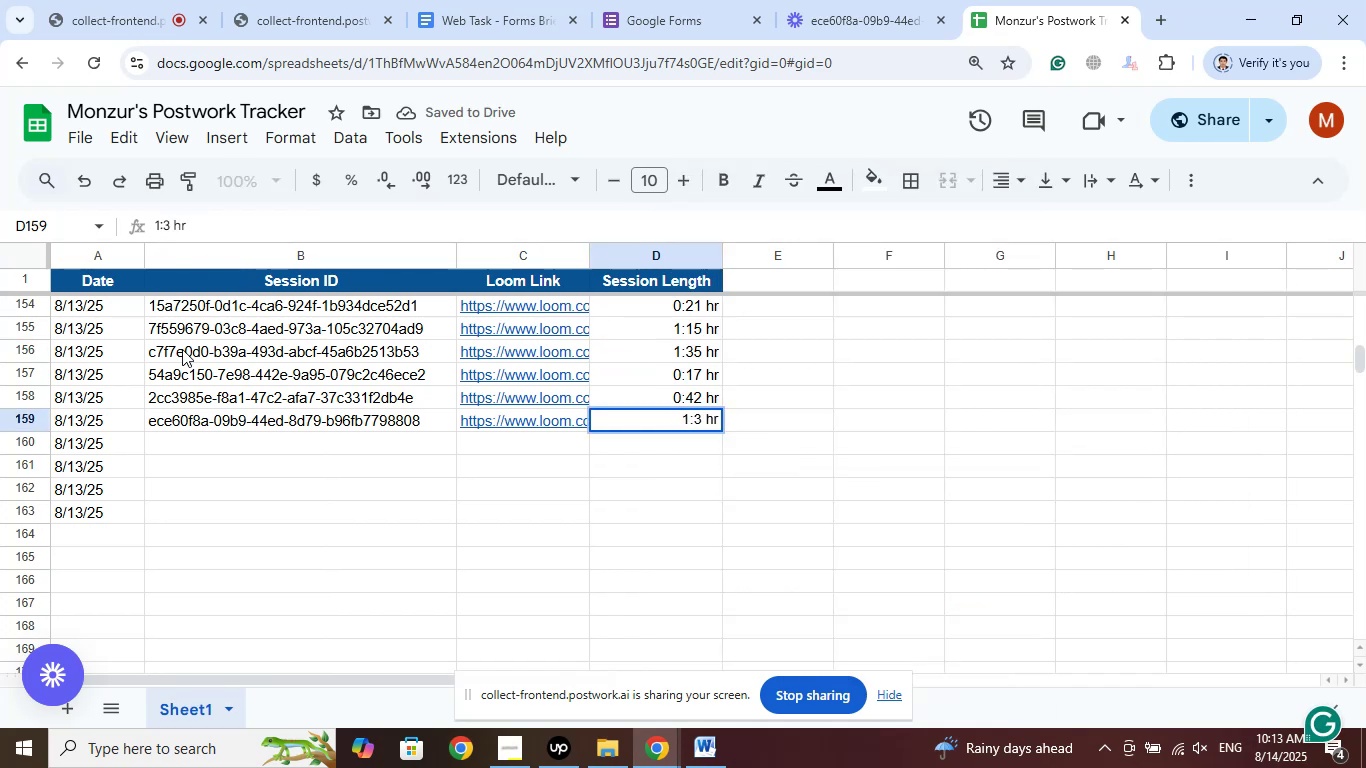 
key(Numpad0)
 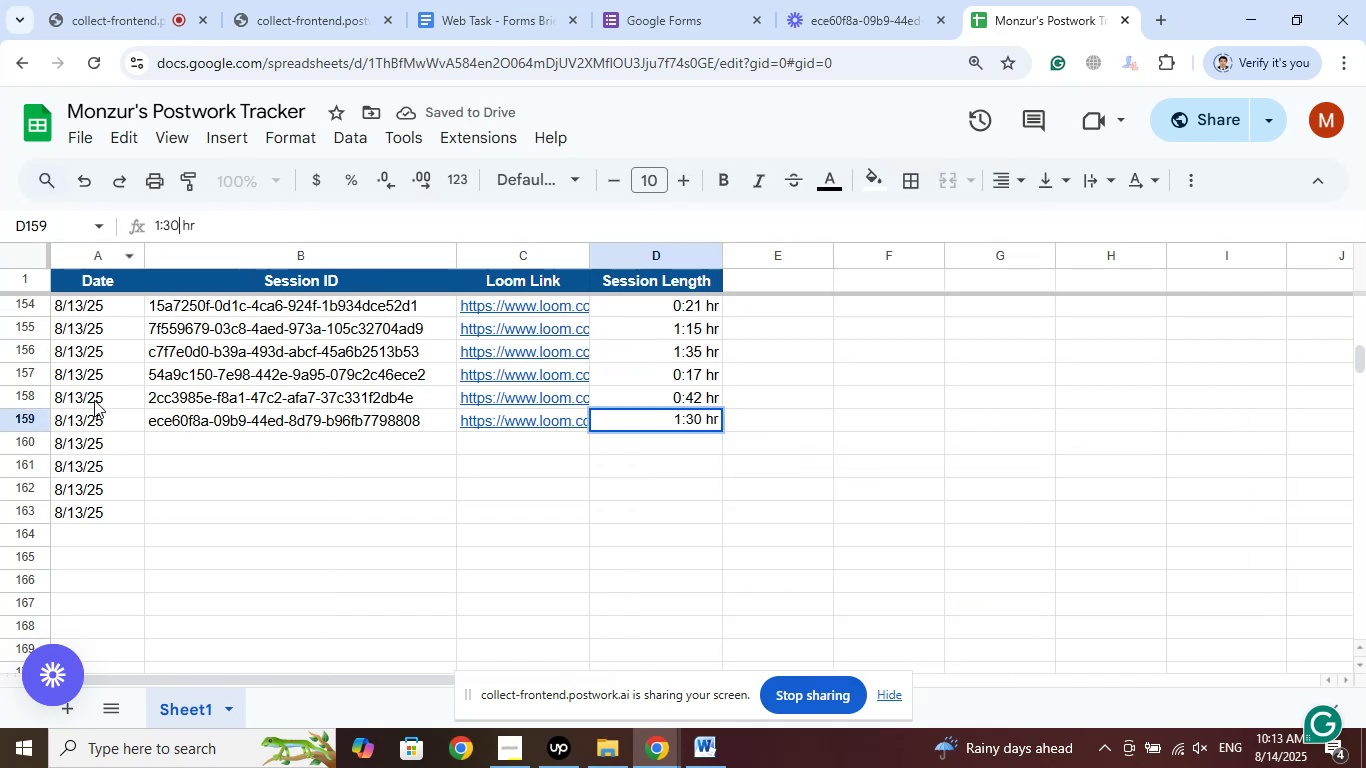 
left_click([167, 439])
 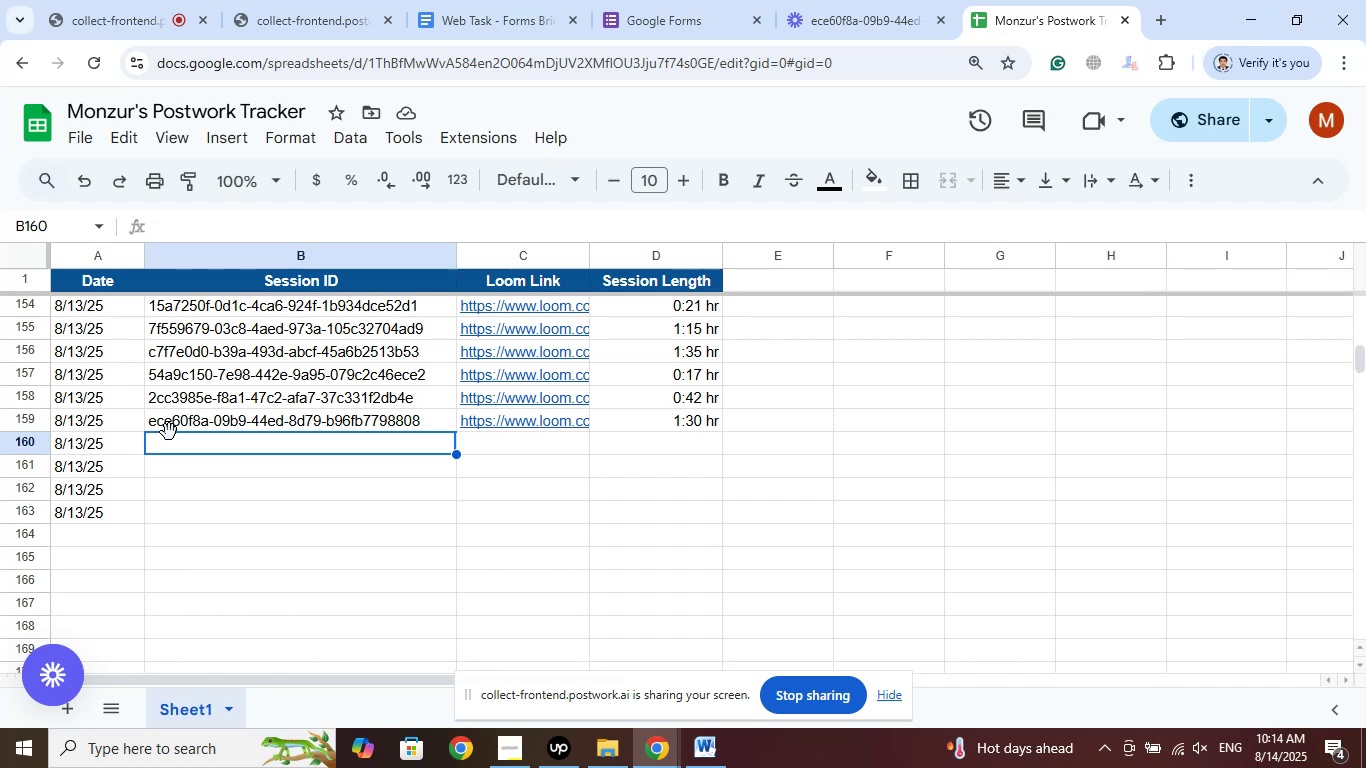 
wait(55.97)
 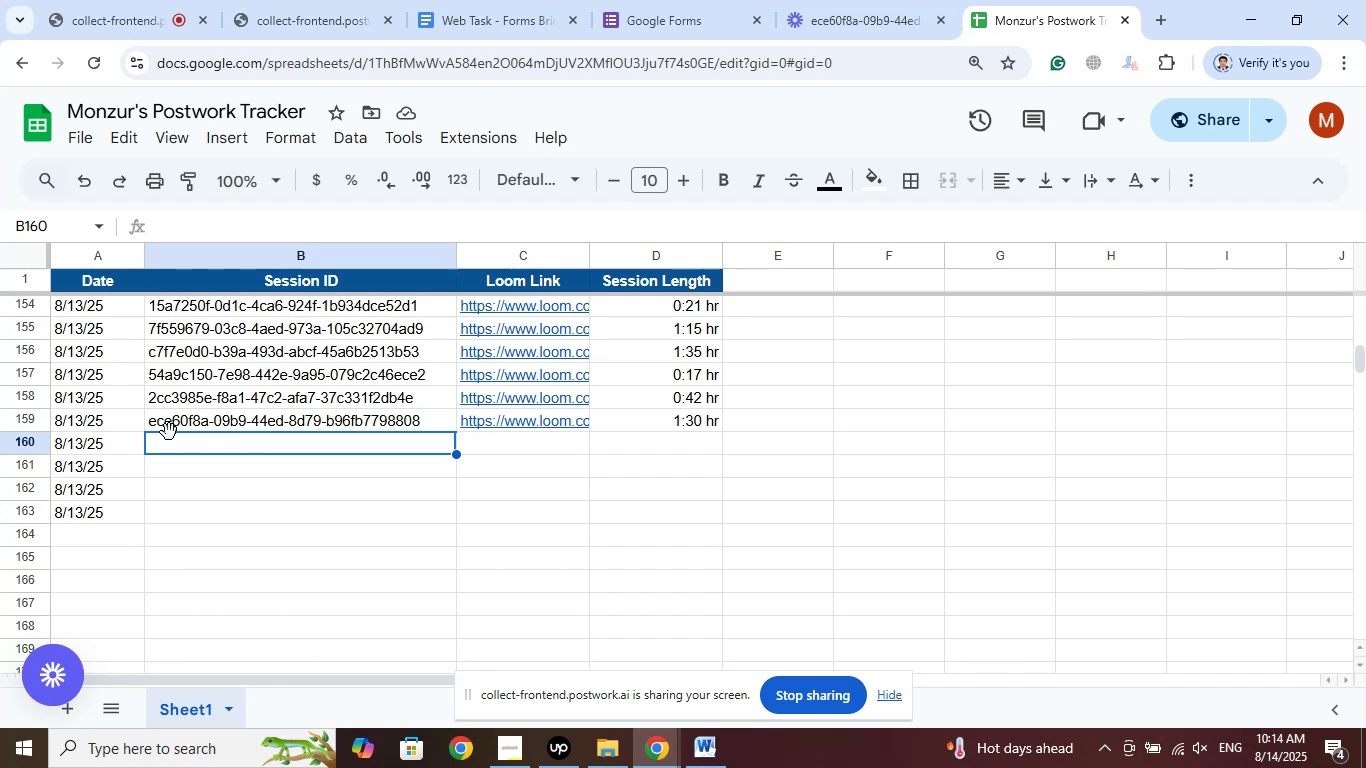 
left_click([822, 12])
 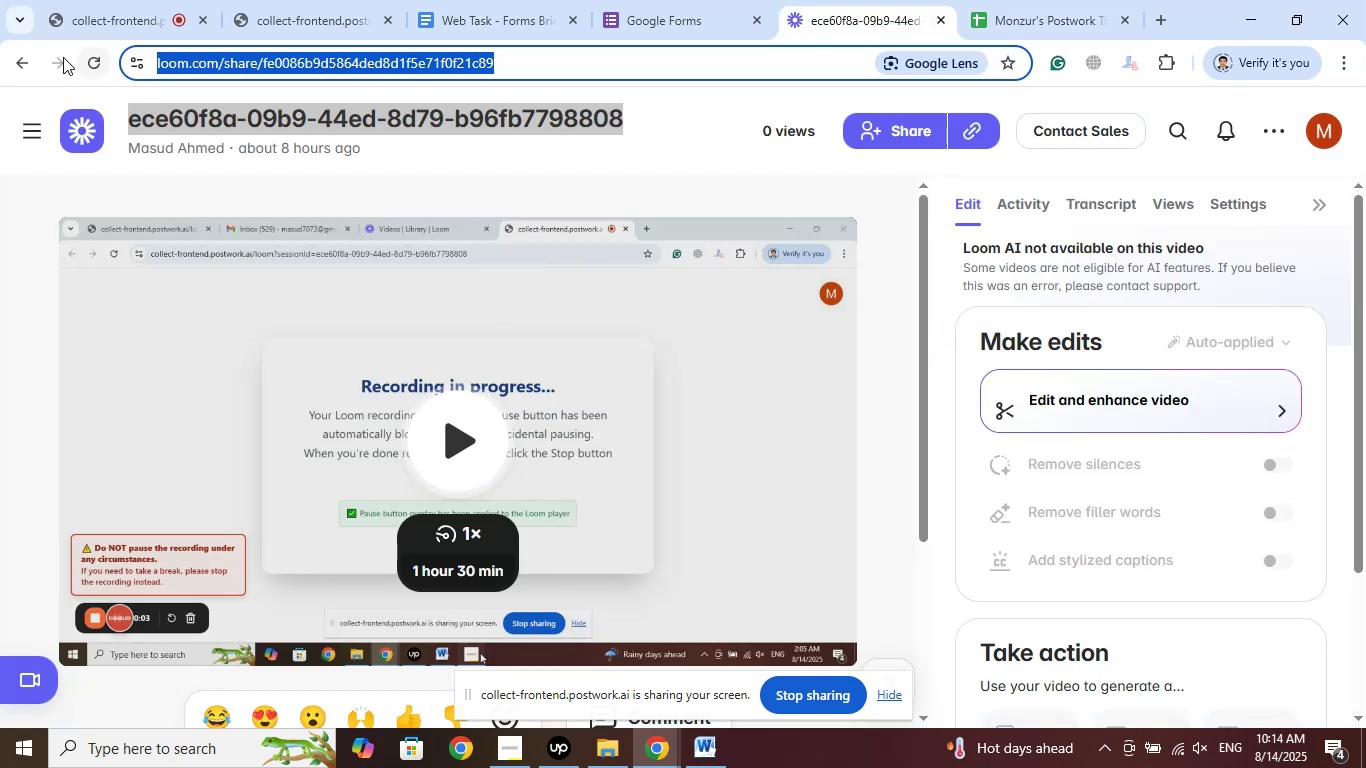 
left_click([23, 59])
 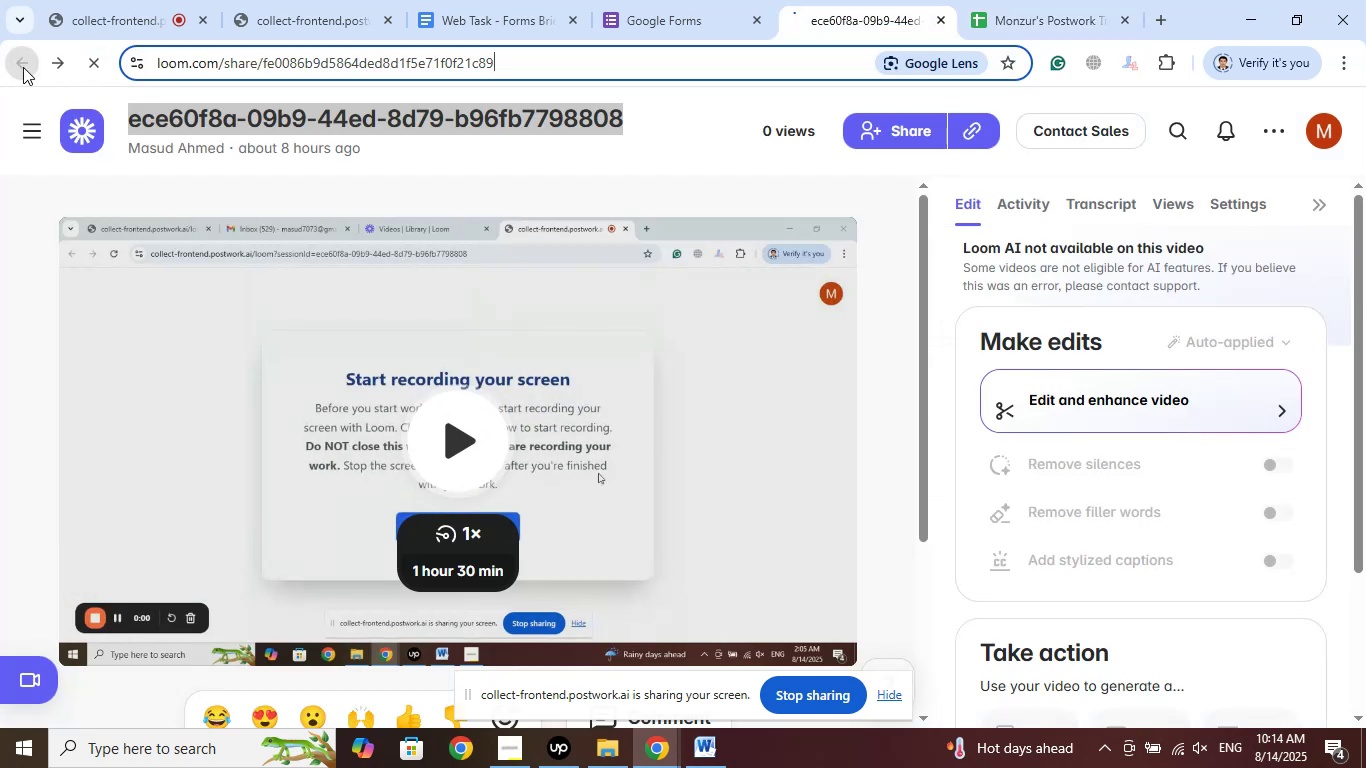 
mouse_move([26, 209])
 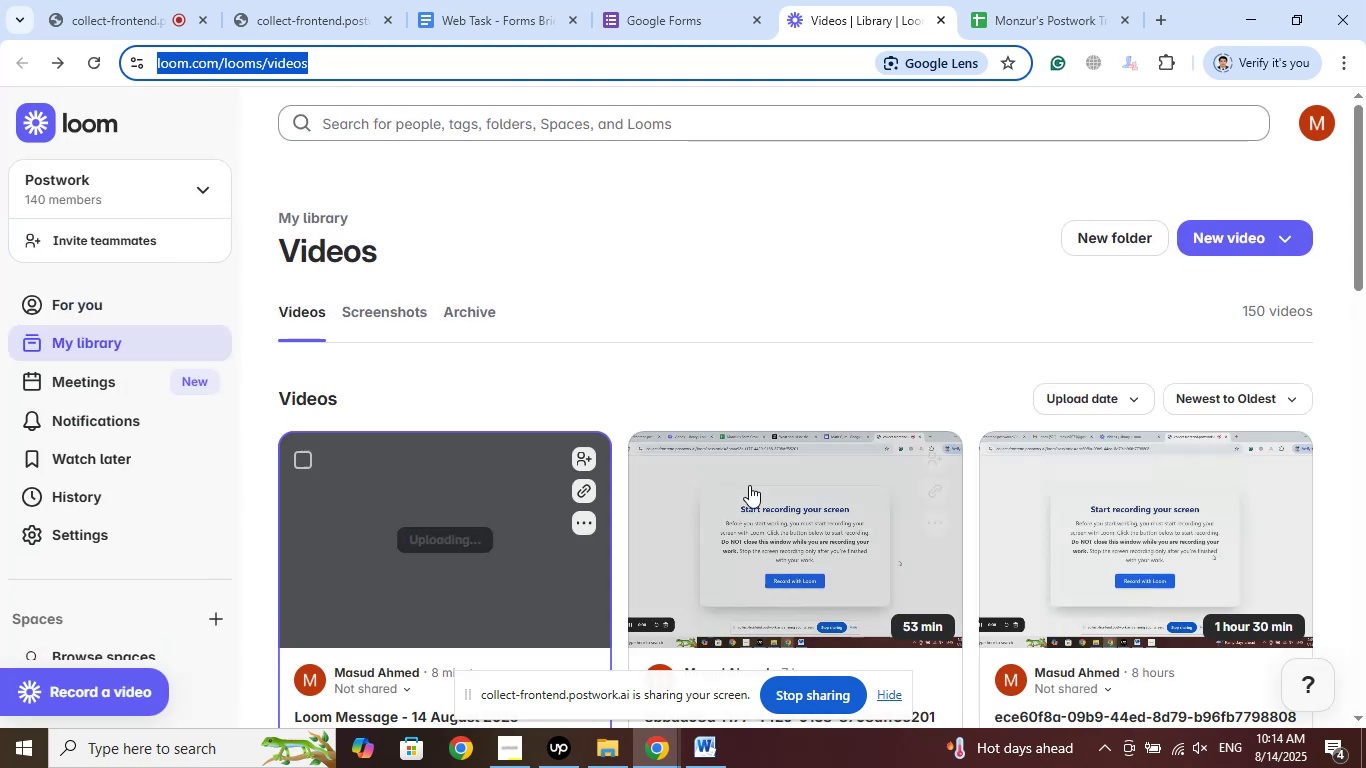 
left_click([752, 485])
 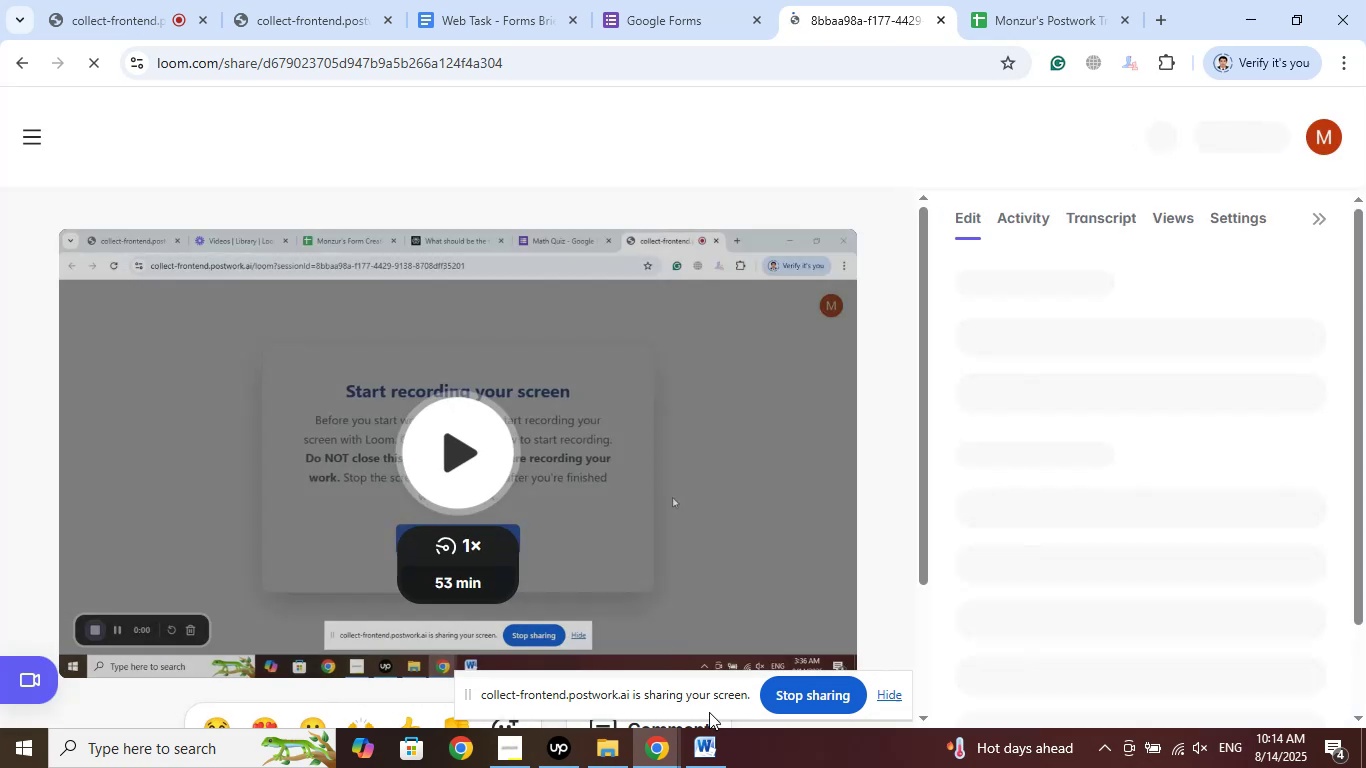 
wait(11.82)
 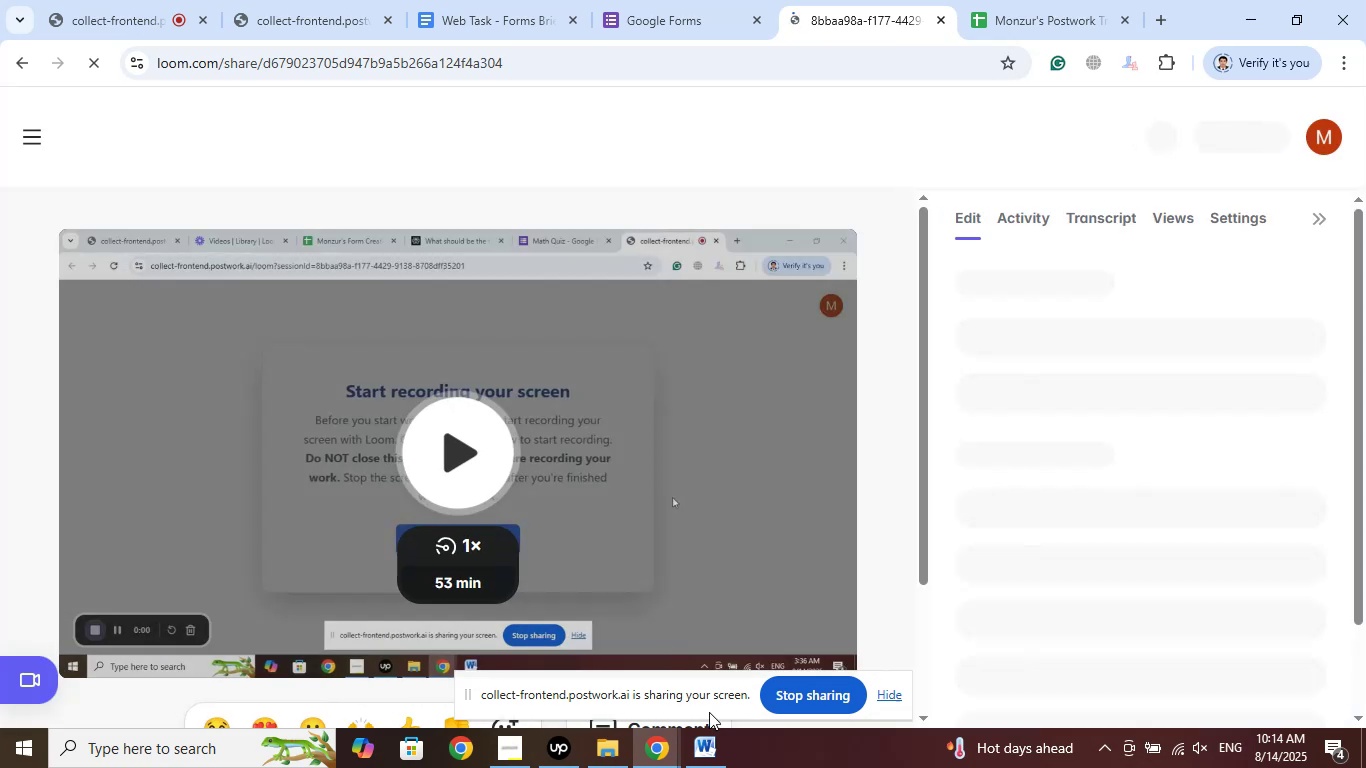 
left_click([896, 127])
 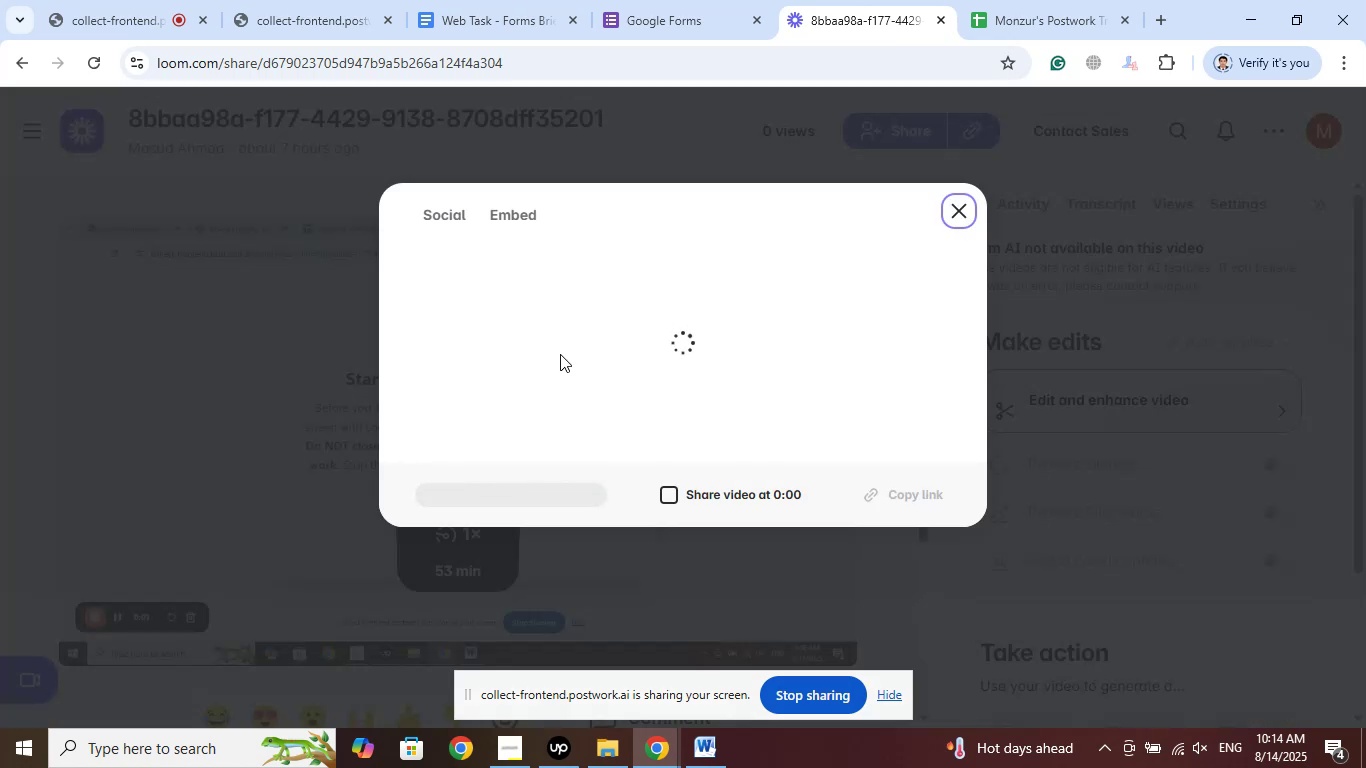 
right_click([523, 344])
 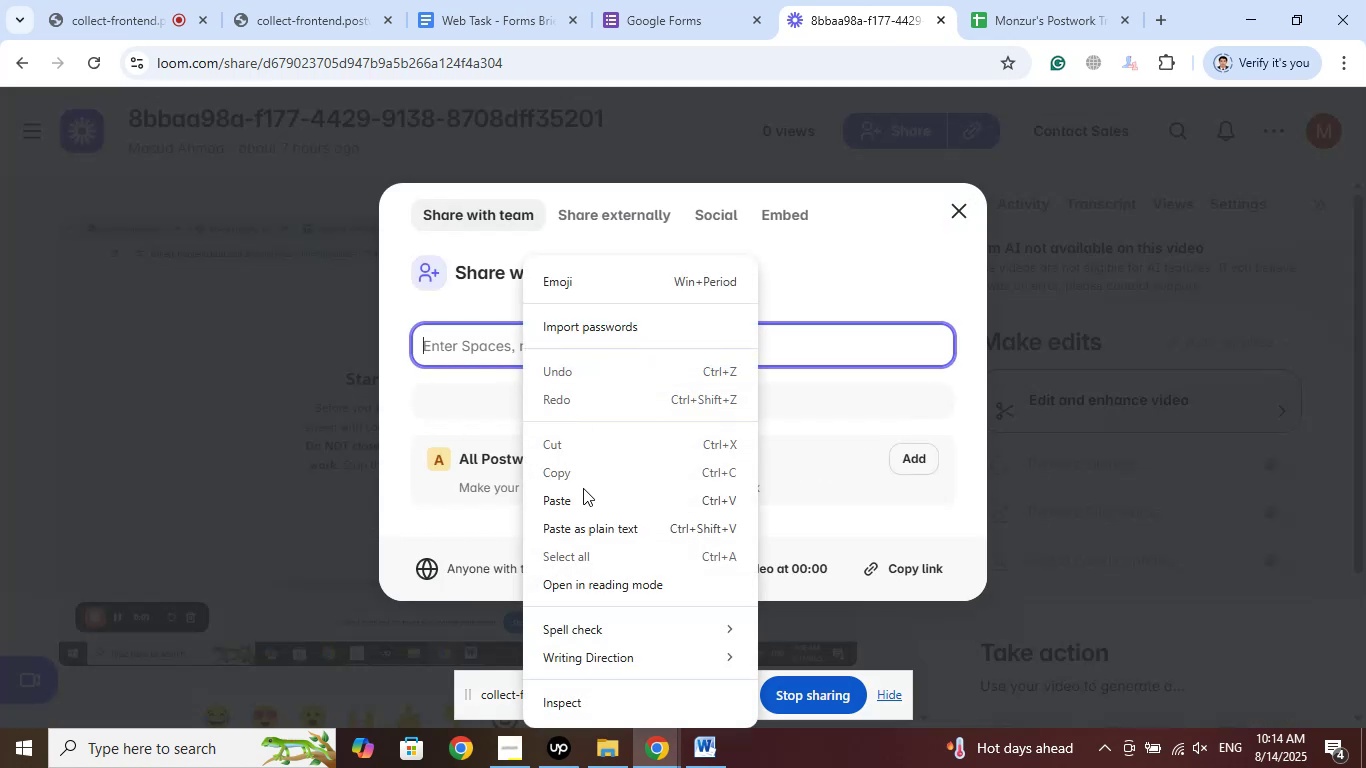 
left_click([586, 499])
 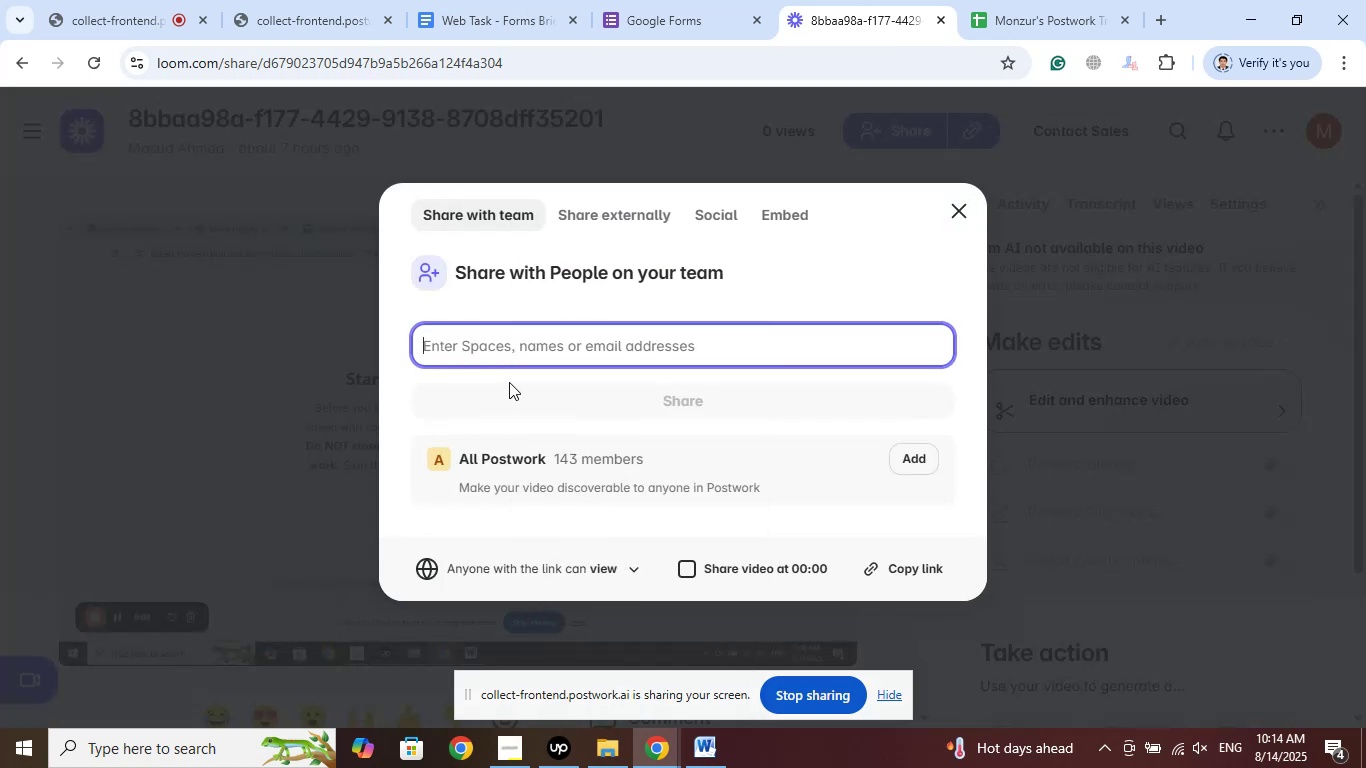 
right_click([467, 348])
 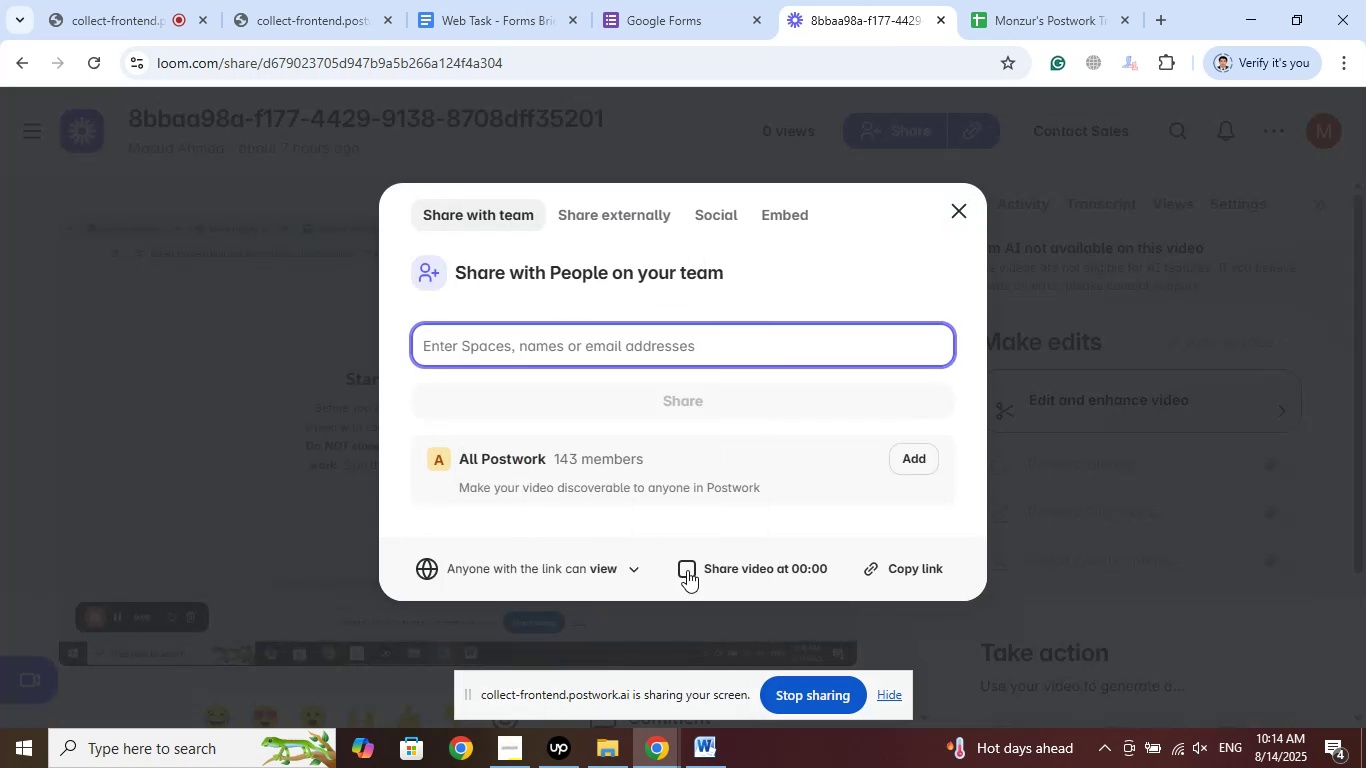 
left_click([700, 741])
 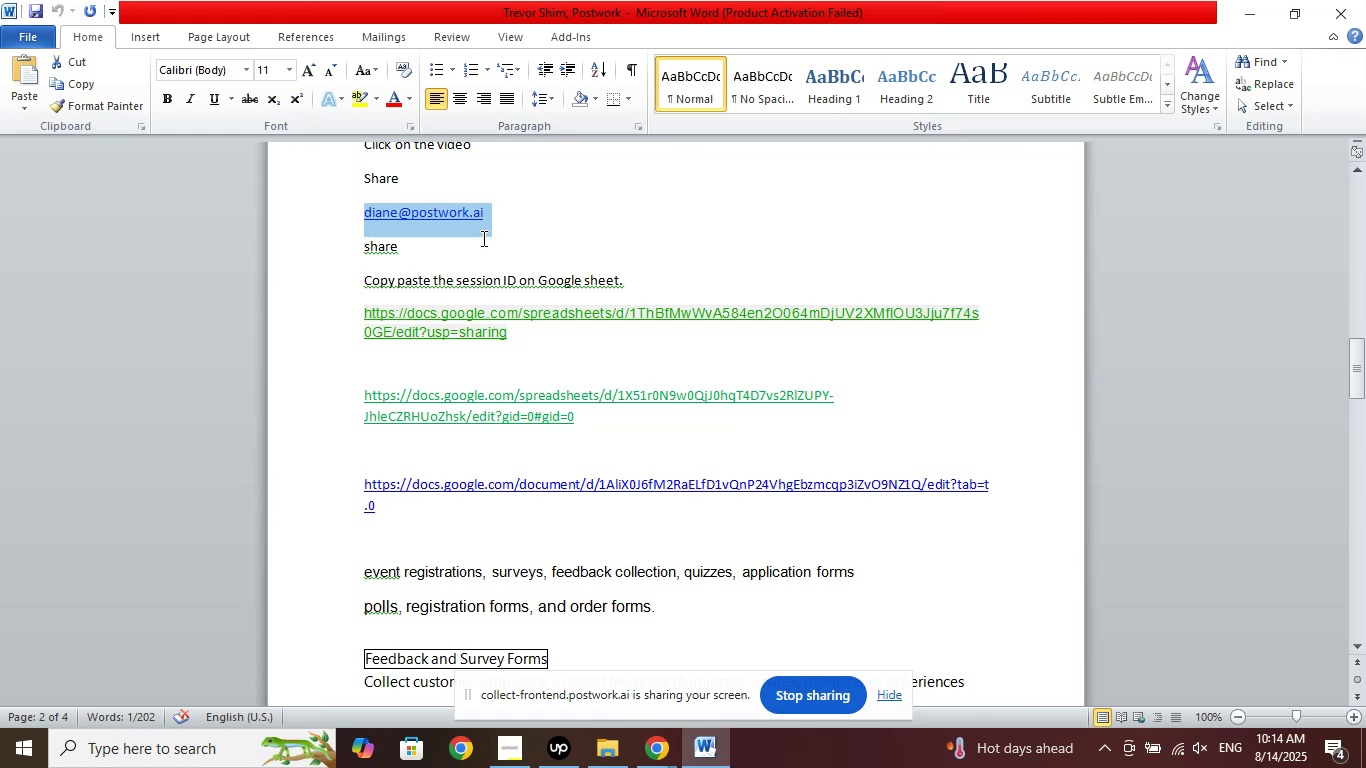 
right_click([477, 225])
 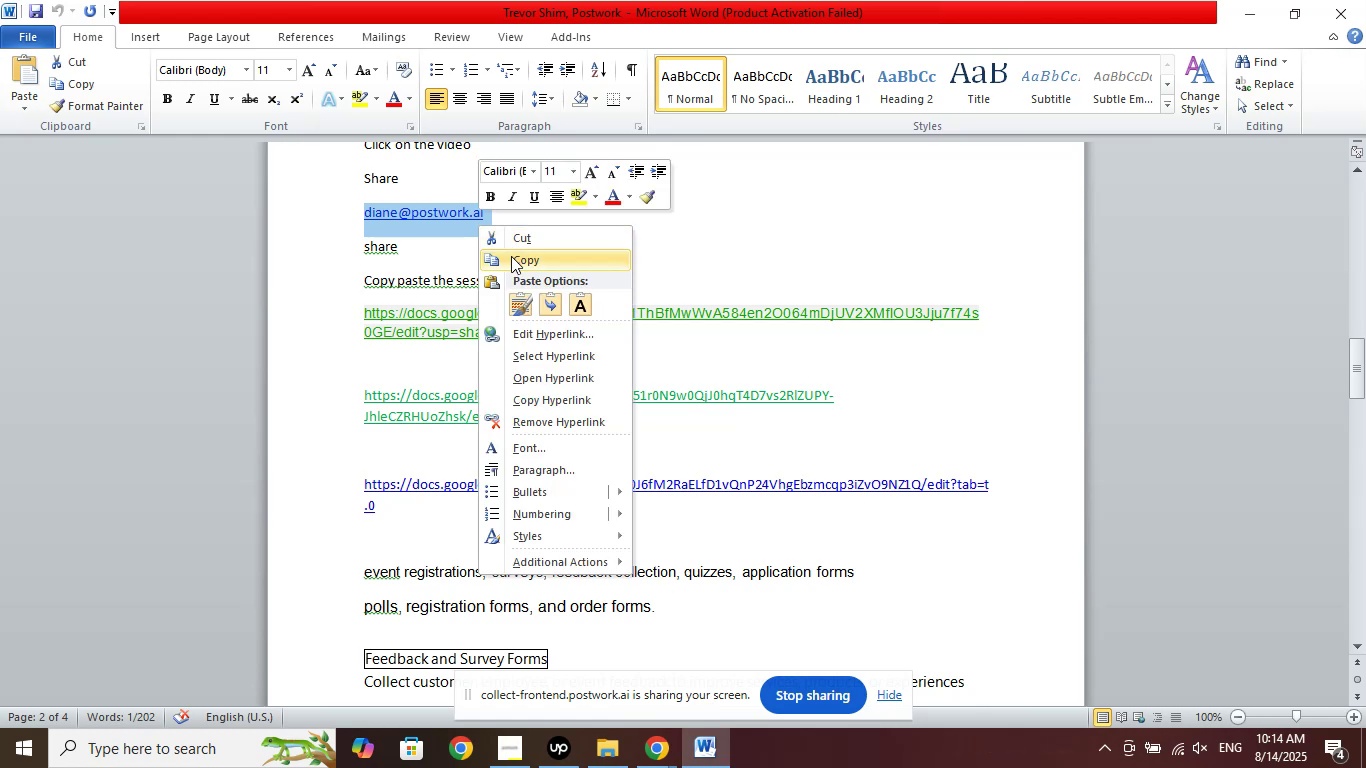 
left_click([511, 256])
 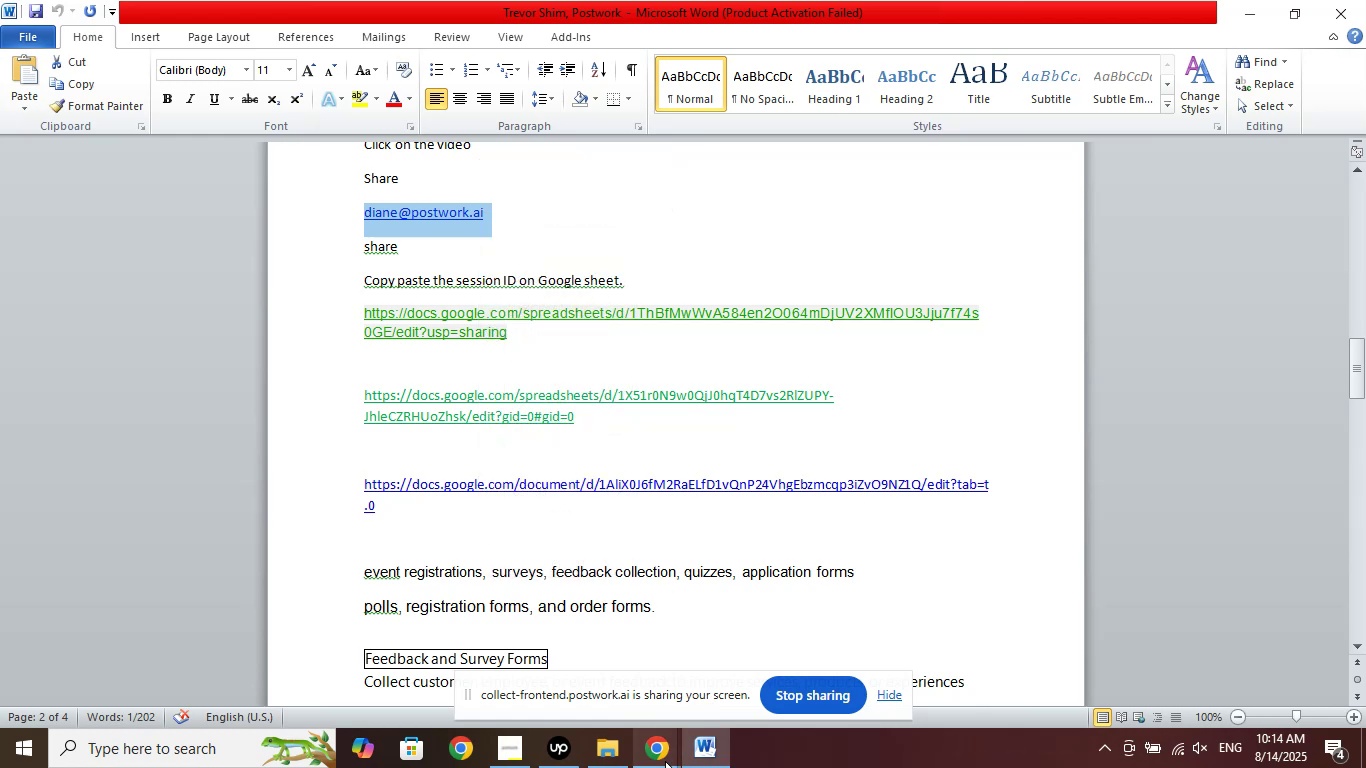 
left_click([659, 760])
 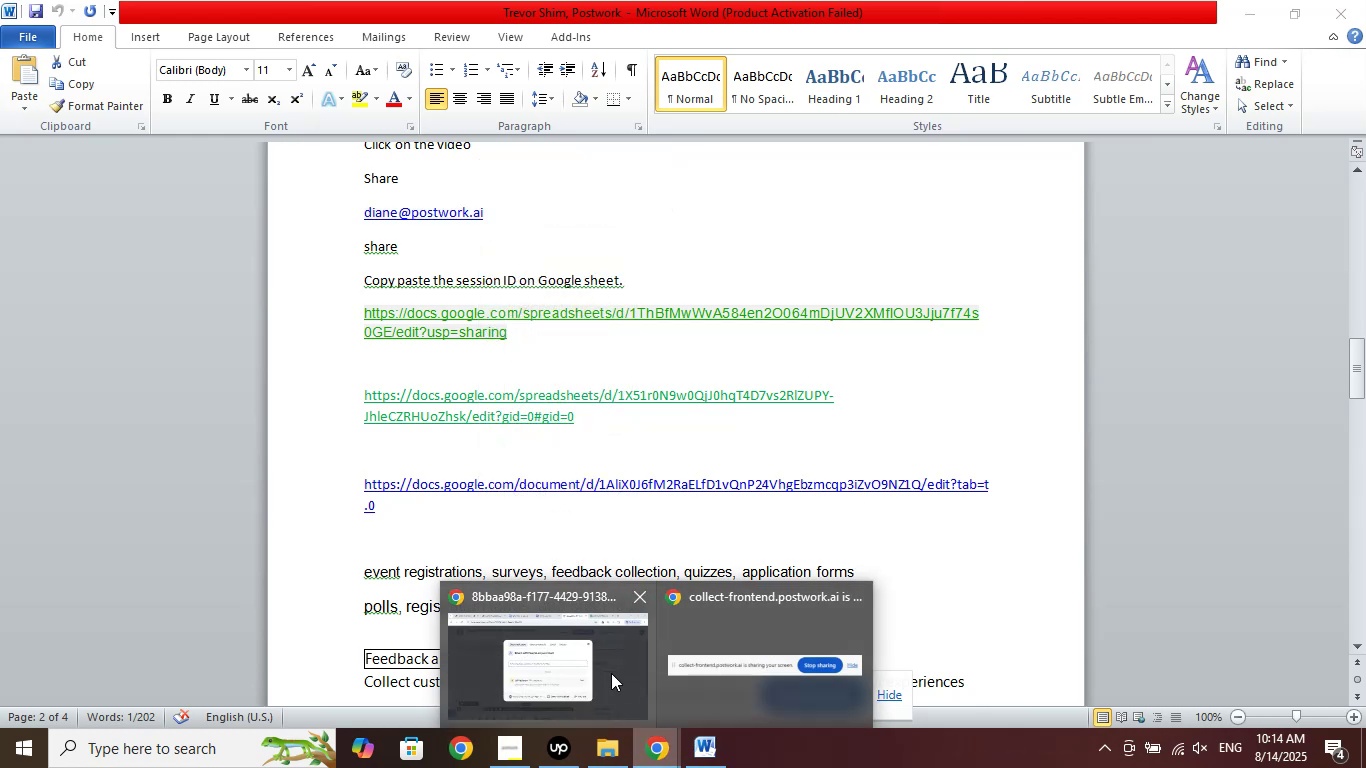 
left_click([603, 672])
 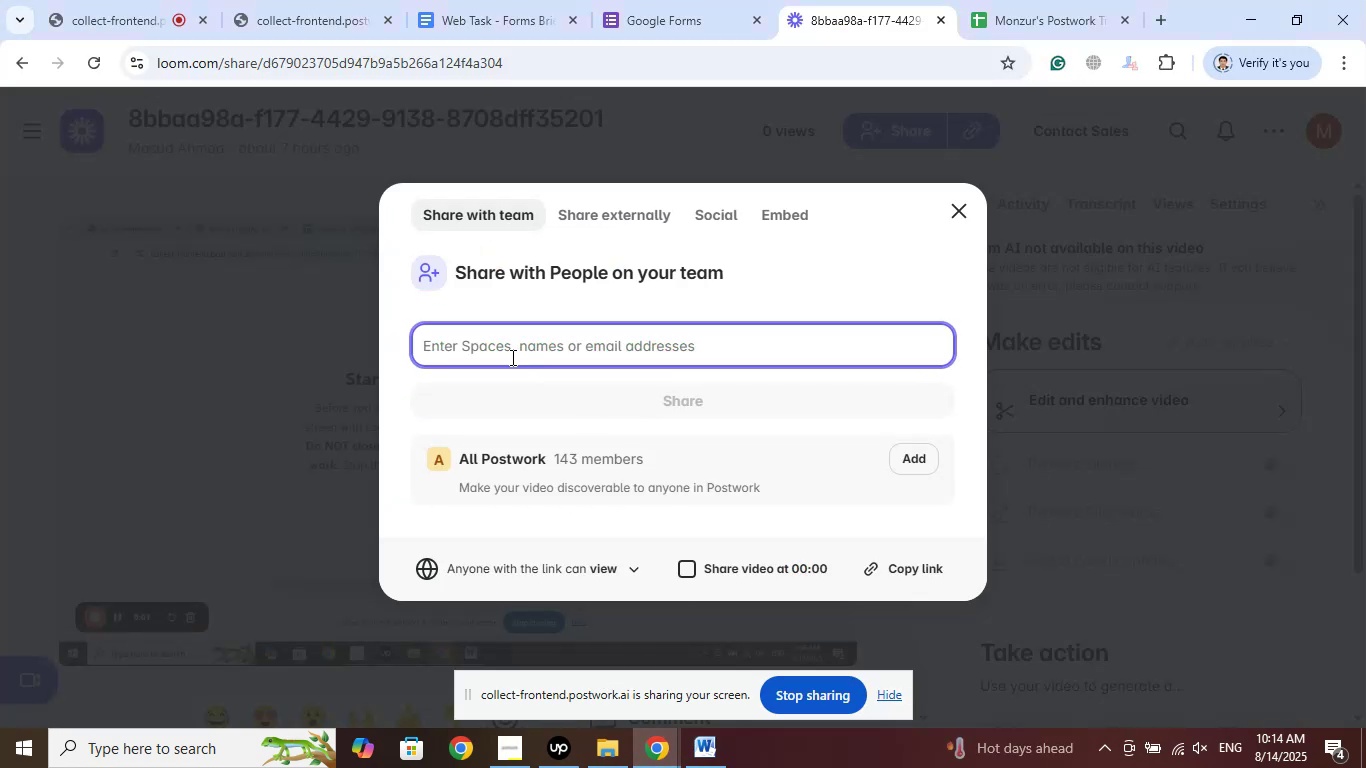 
right_click([502, 349])
 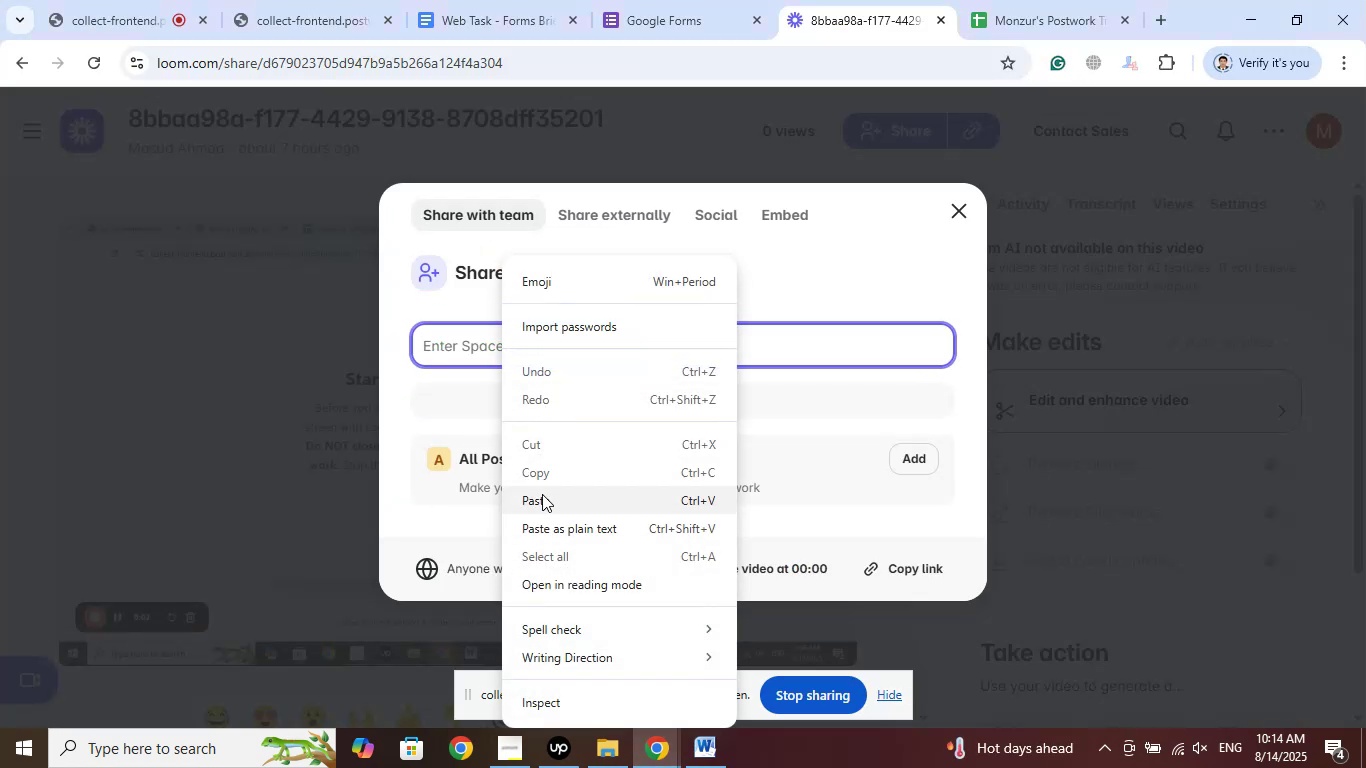 
left_click([542, 496])
 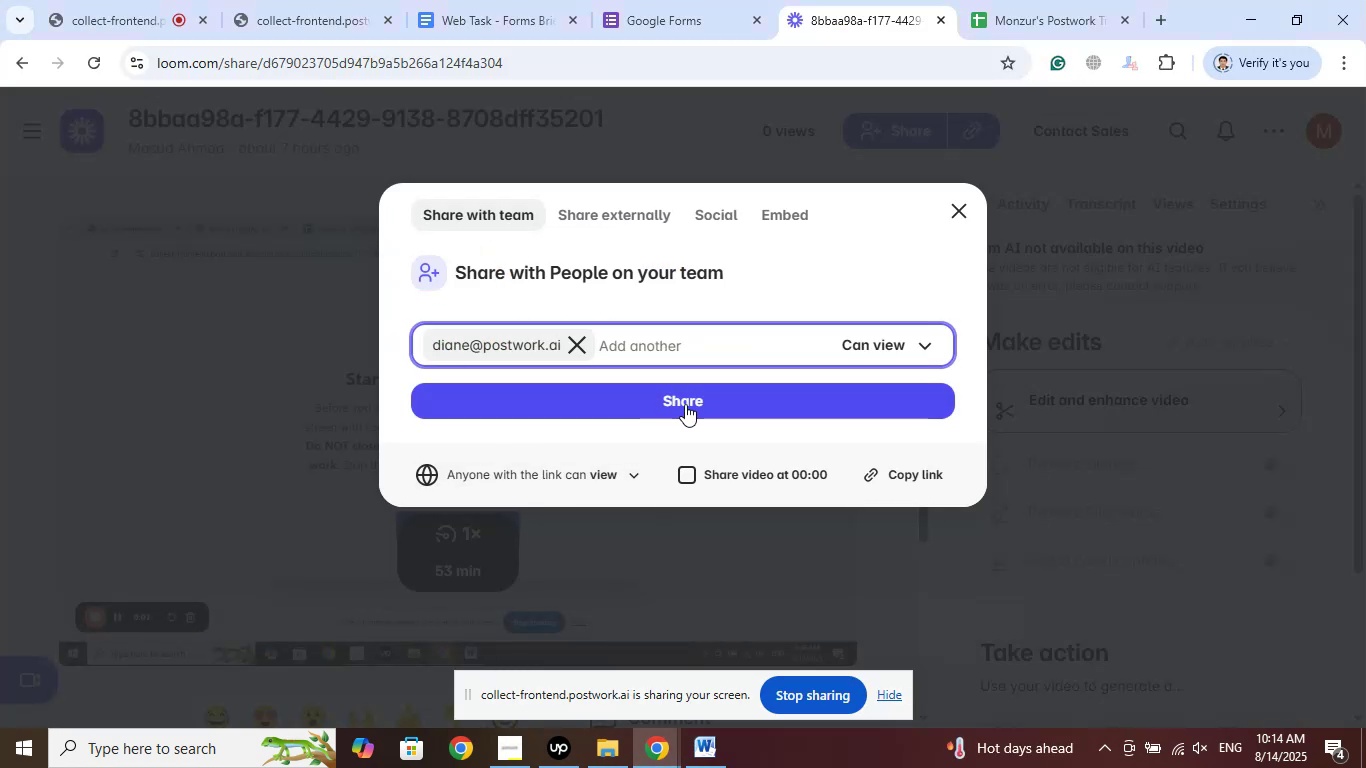 
left_click([685, 404])
 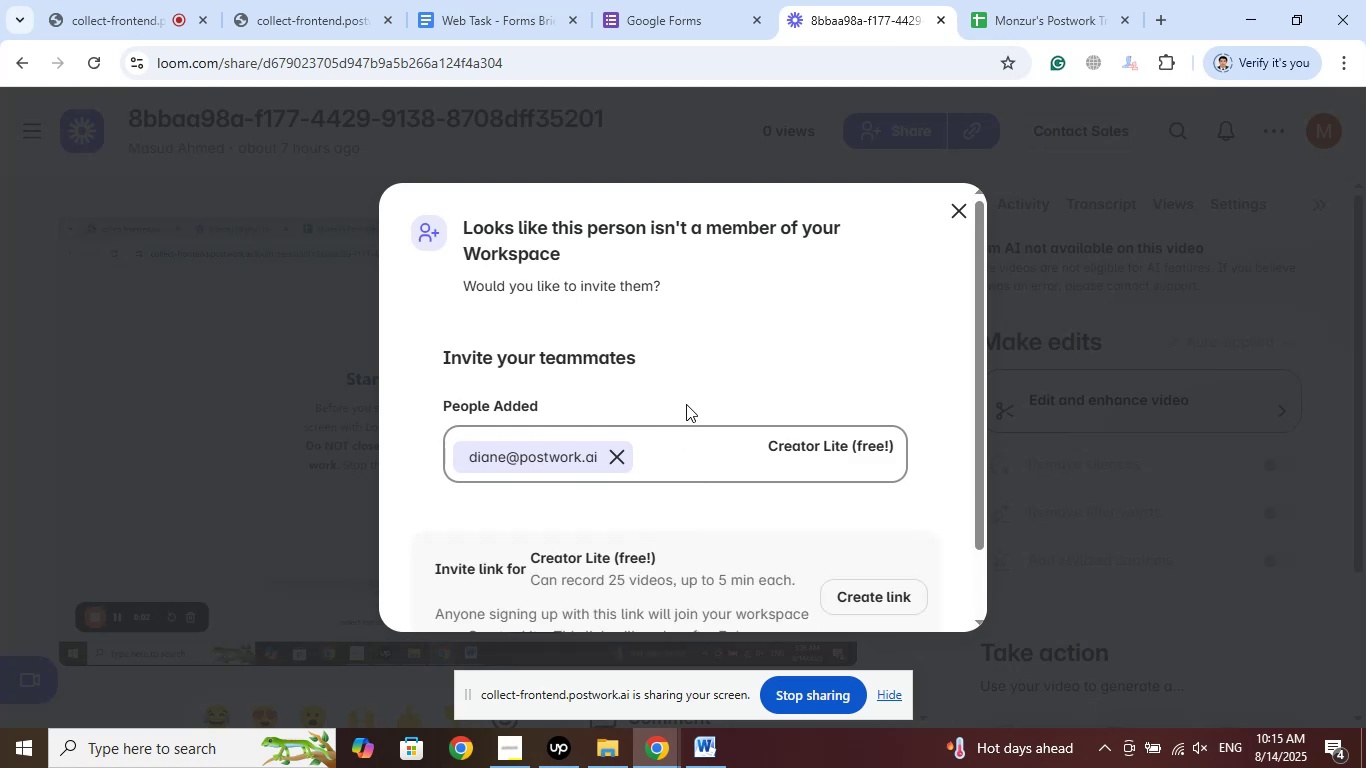 
scroll: coordinate [687, 404], scroll_direction: down, amount: 8.0
 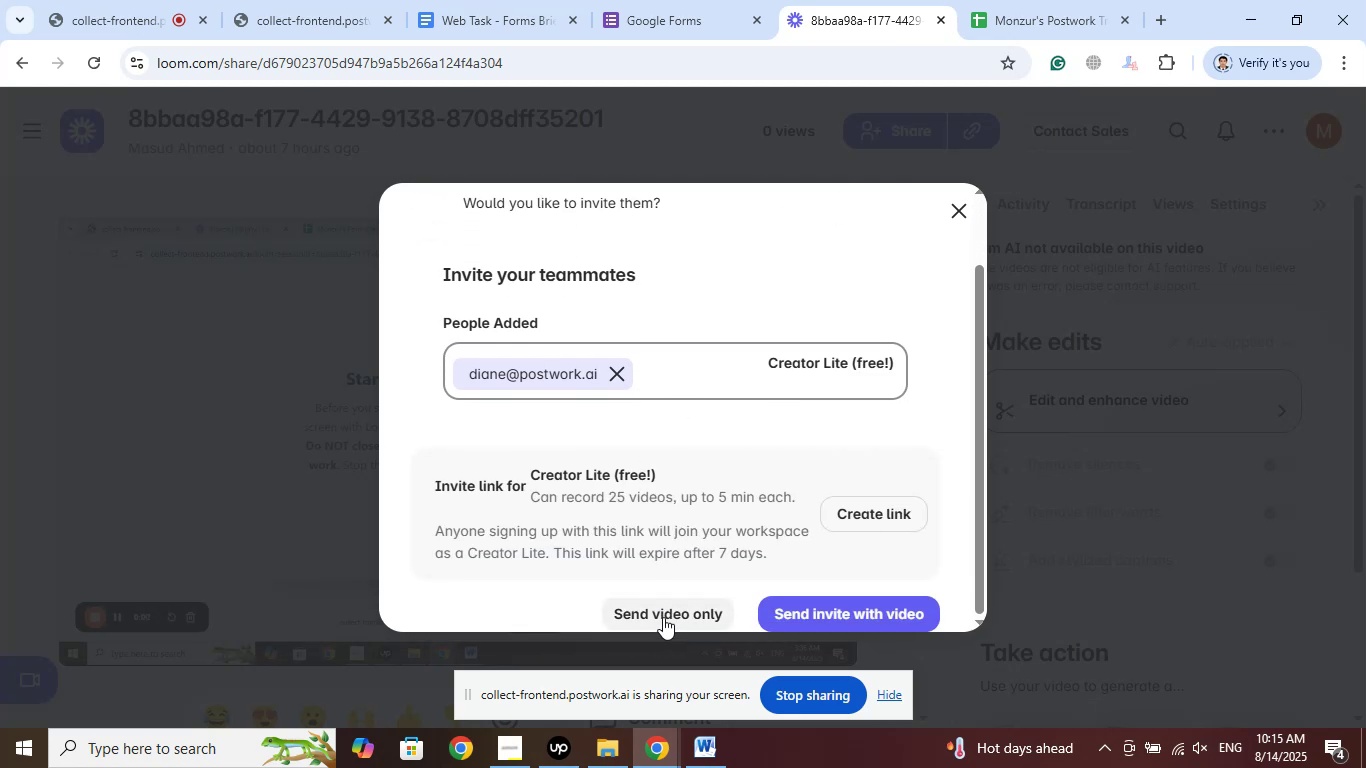 
left_click([664, 614])
 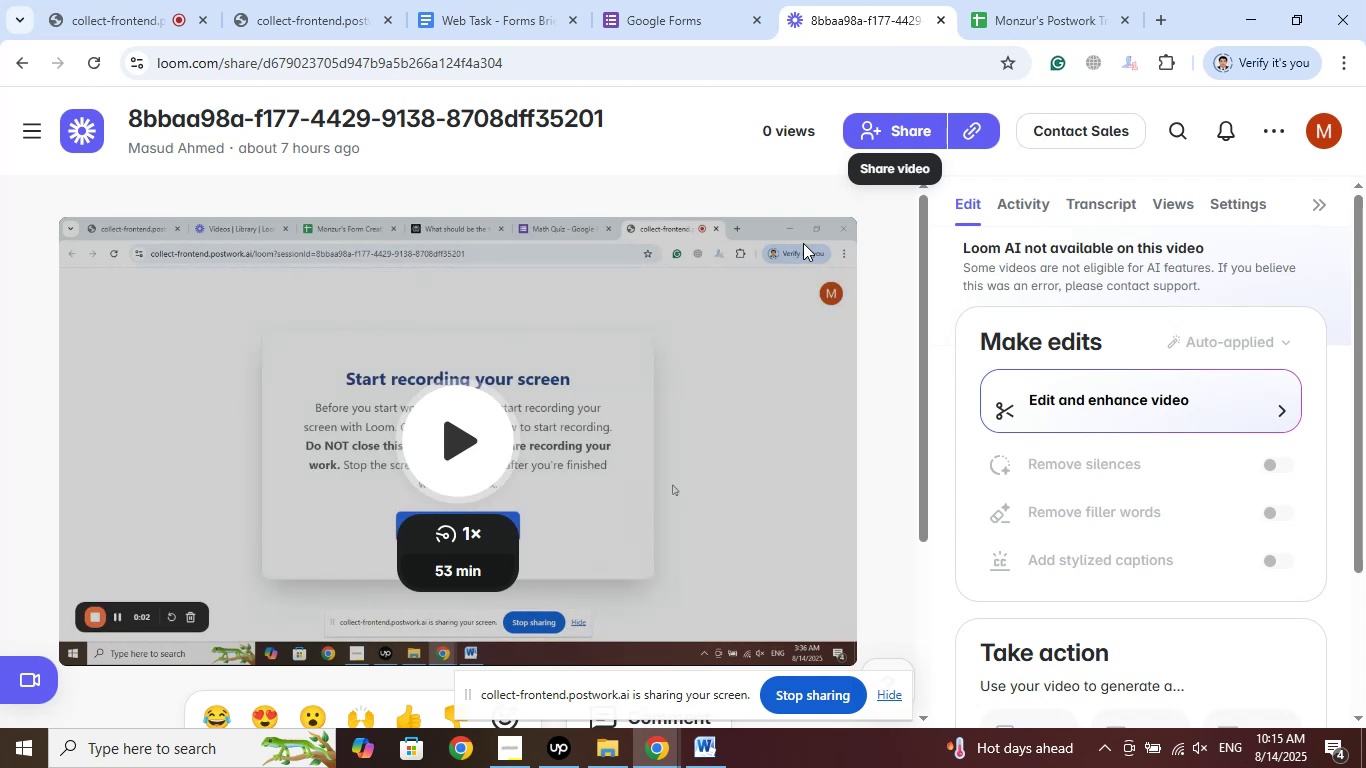 
wait(40.51)
 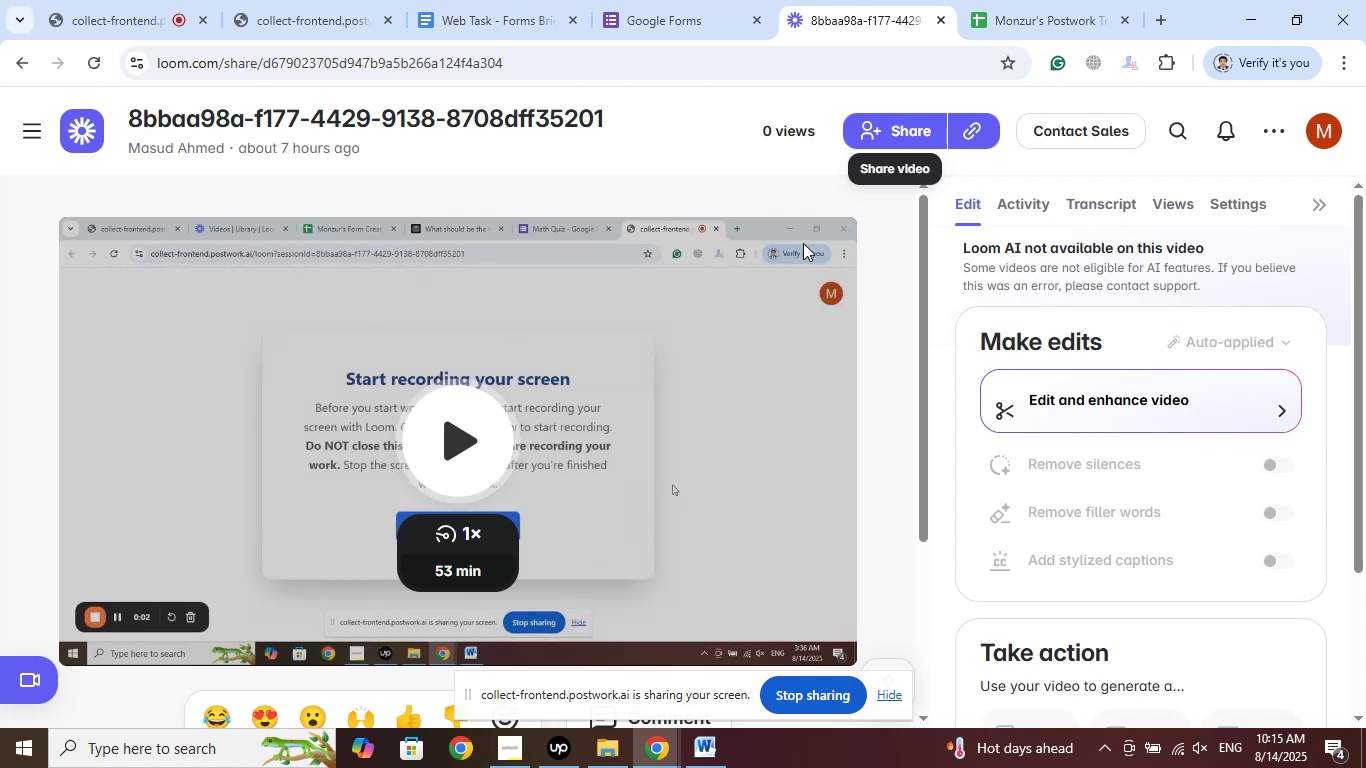 
left_click([904, 133])
 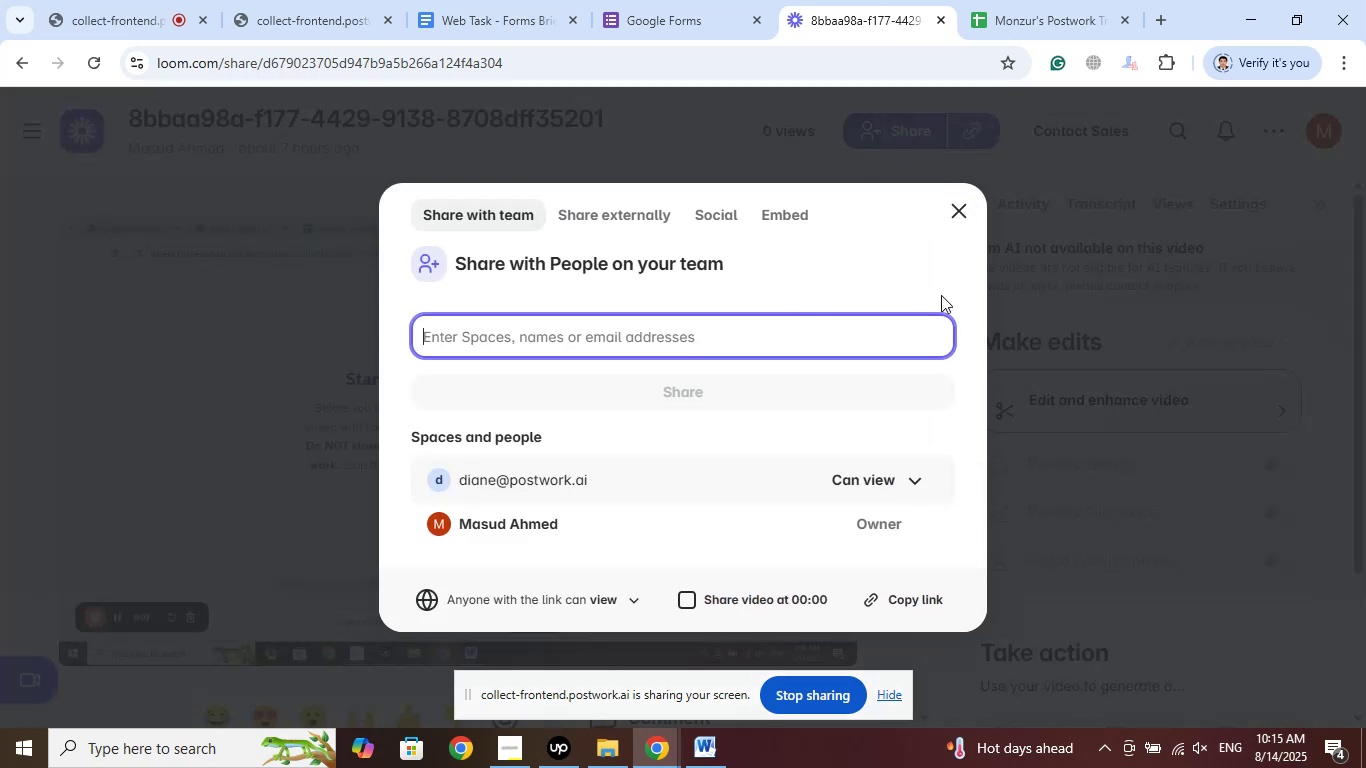 
left_click([958, 210])
 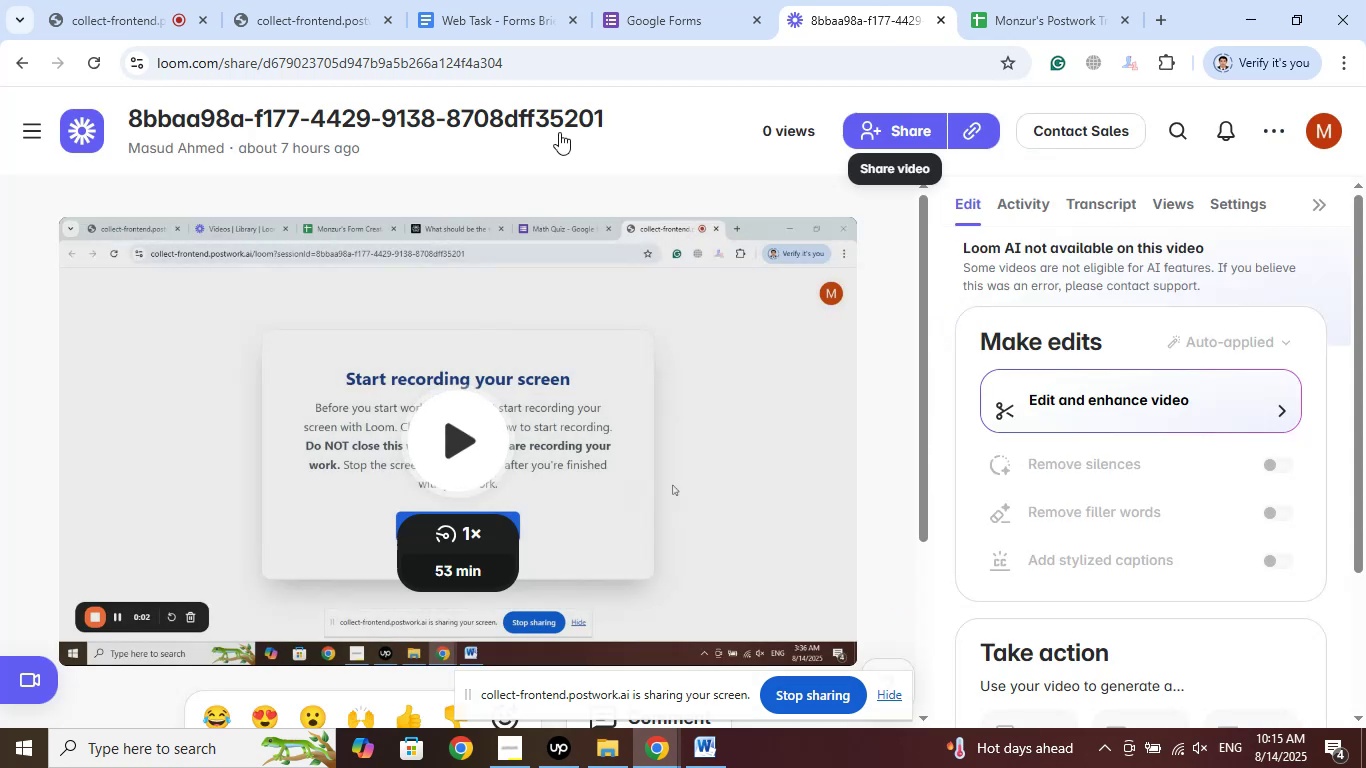 
left_click_drag(start_coordinate=[630, 123], to_coordinate=[119, 113])
 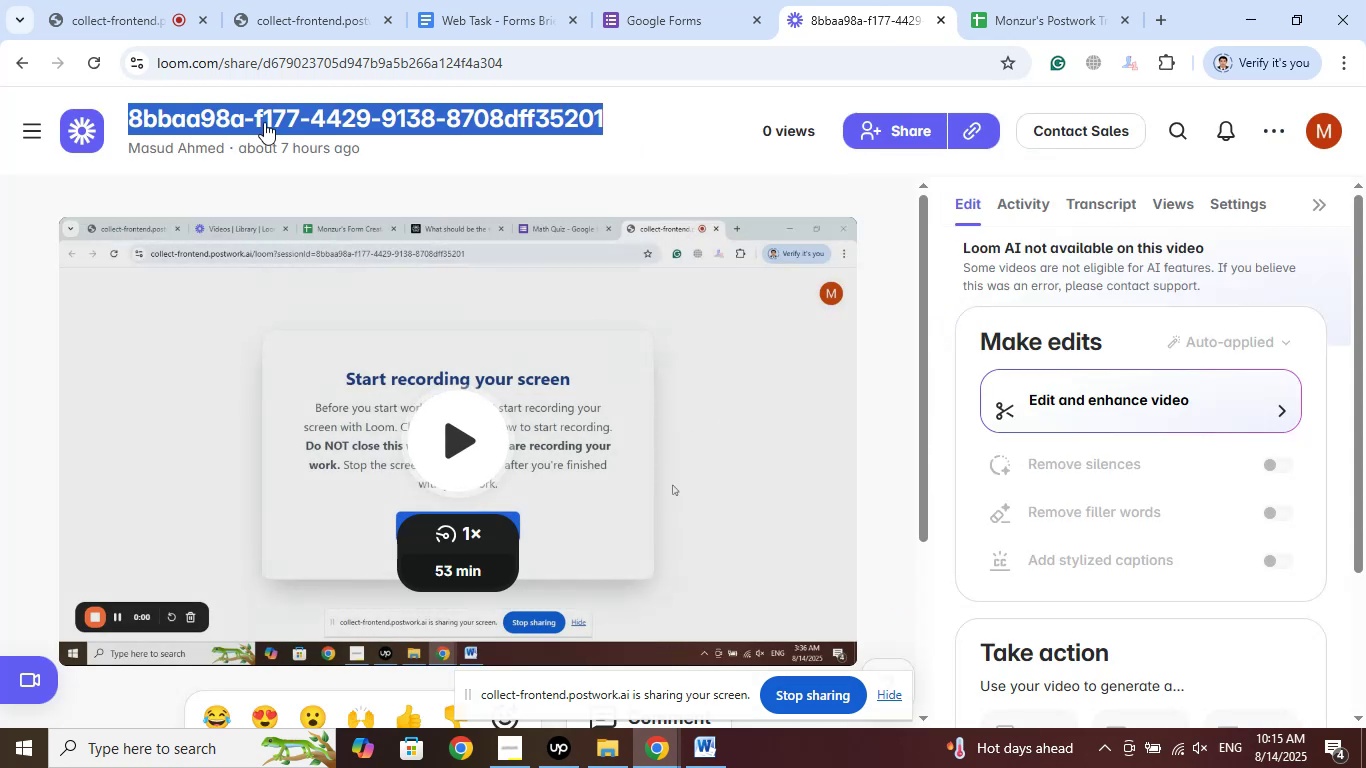 
right_click([267, 119])
 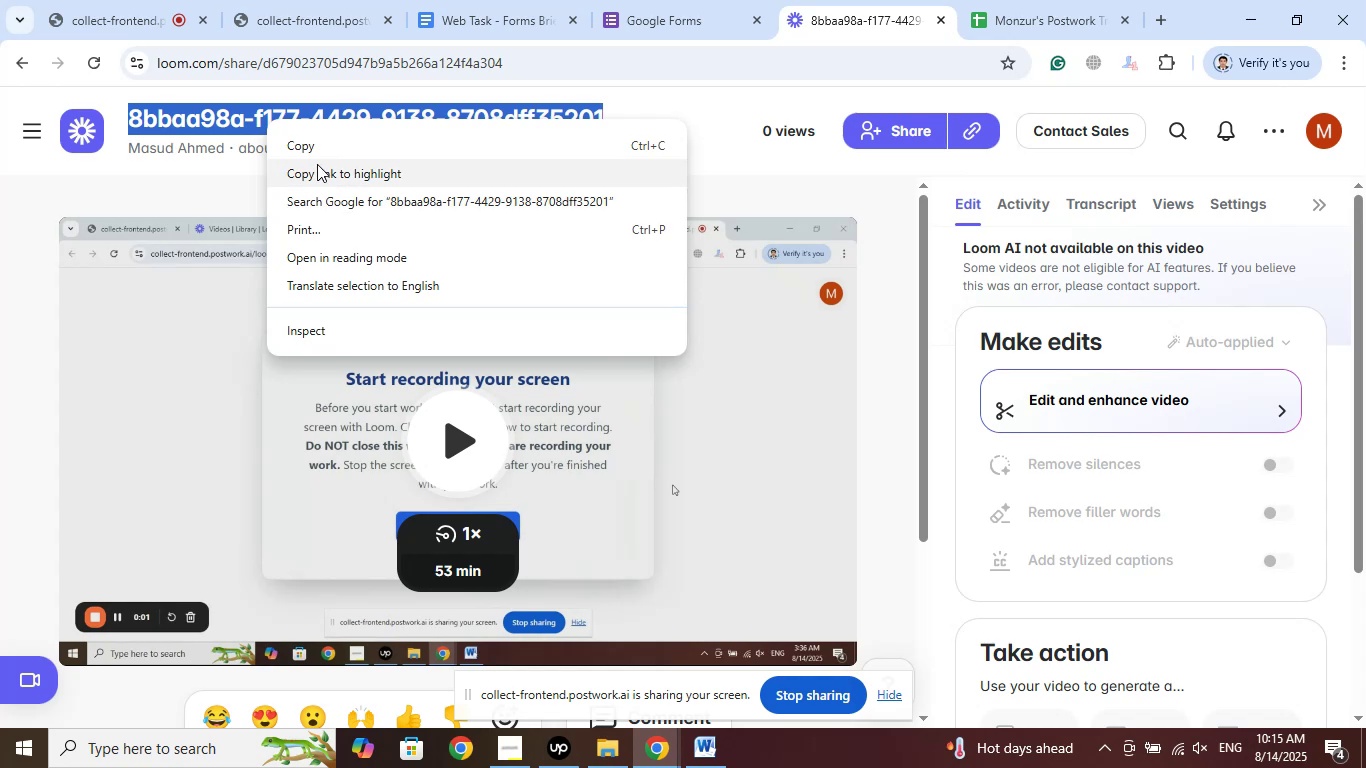 
left_click([315, 149])
 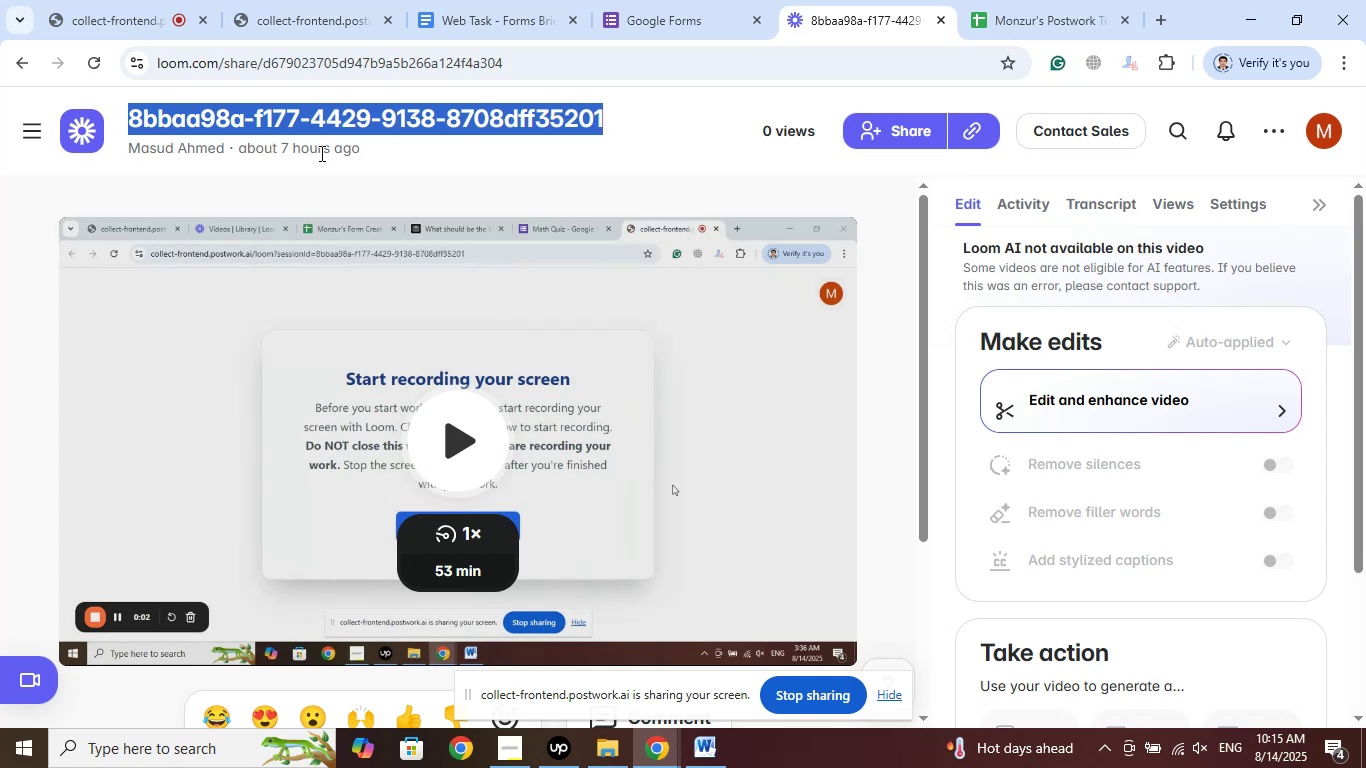 
mouse_move([324, 147])
 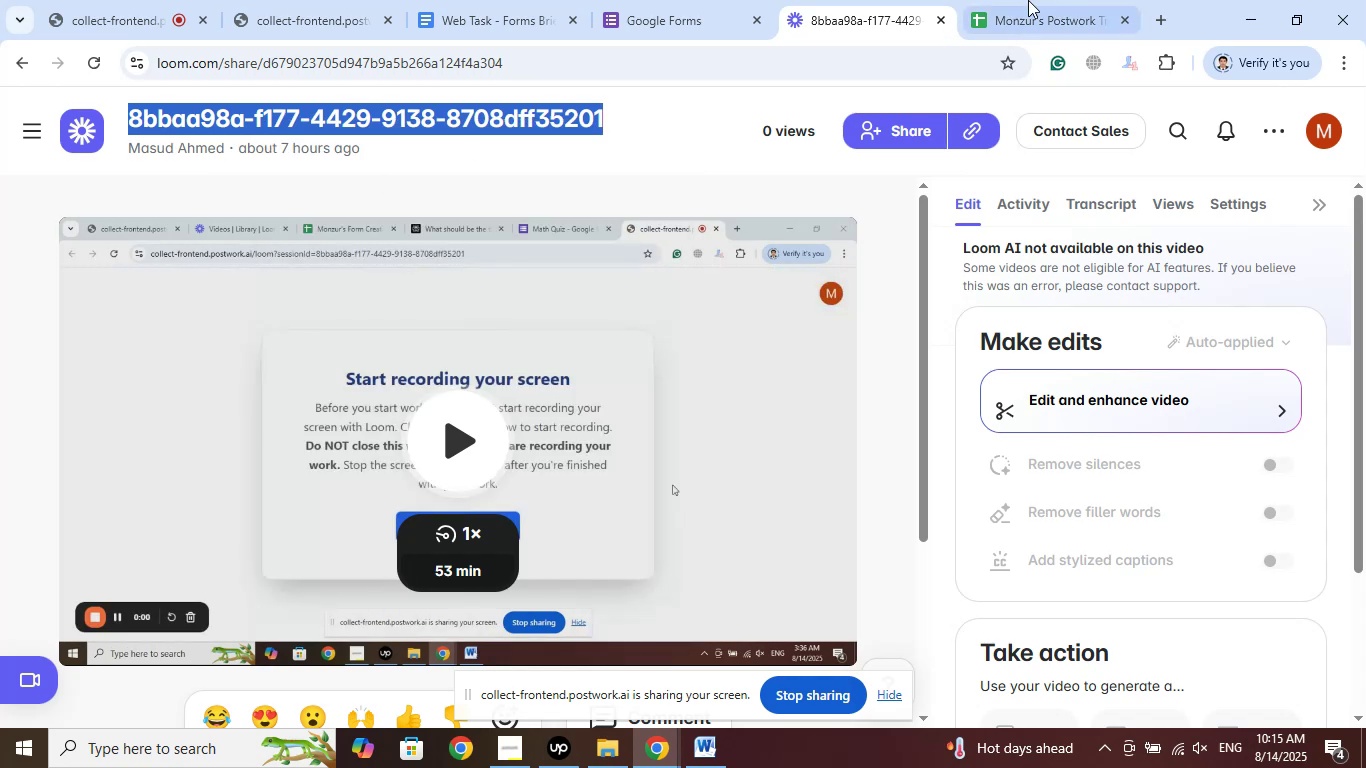 
left_click([1028, 0])
 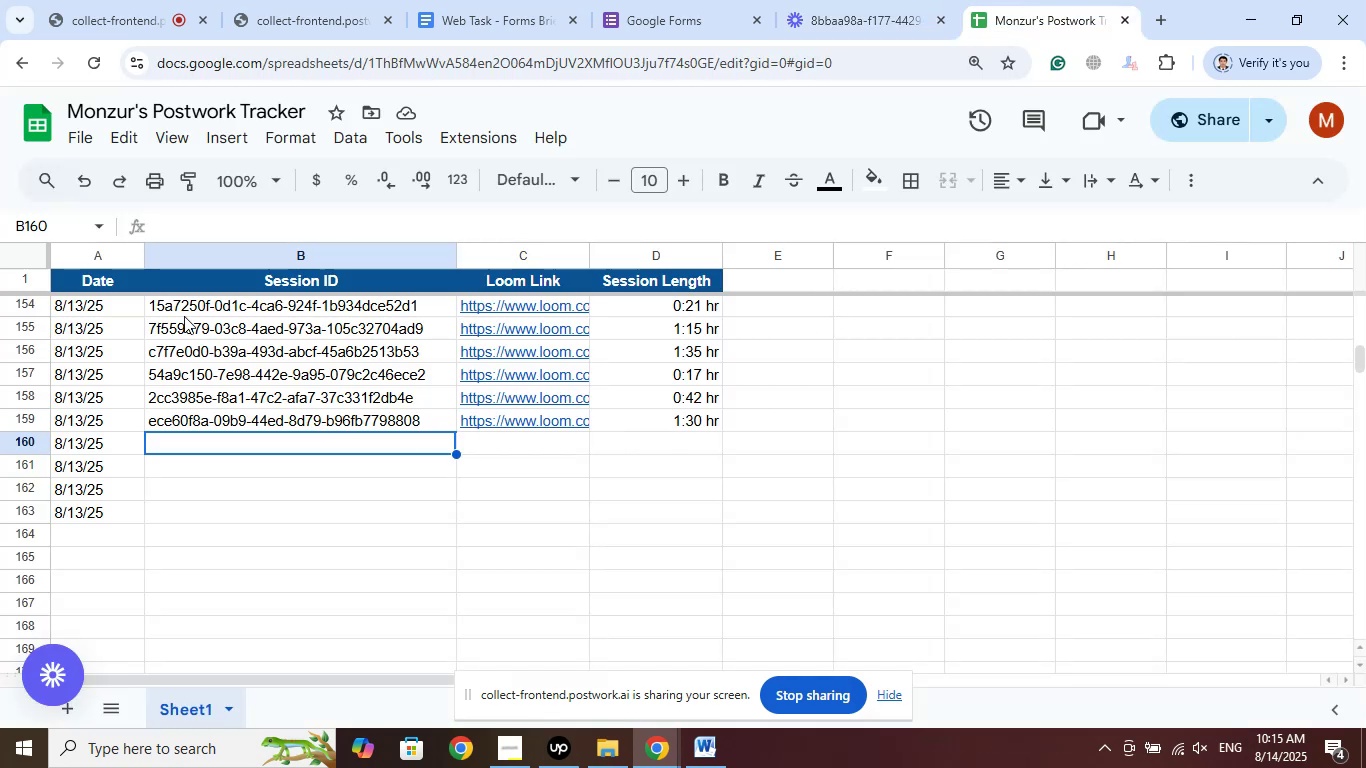 
left_click([185, 229])
 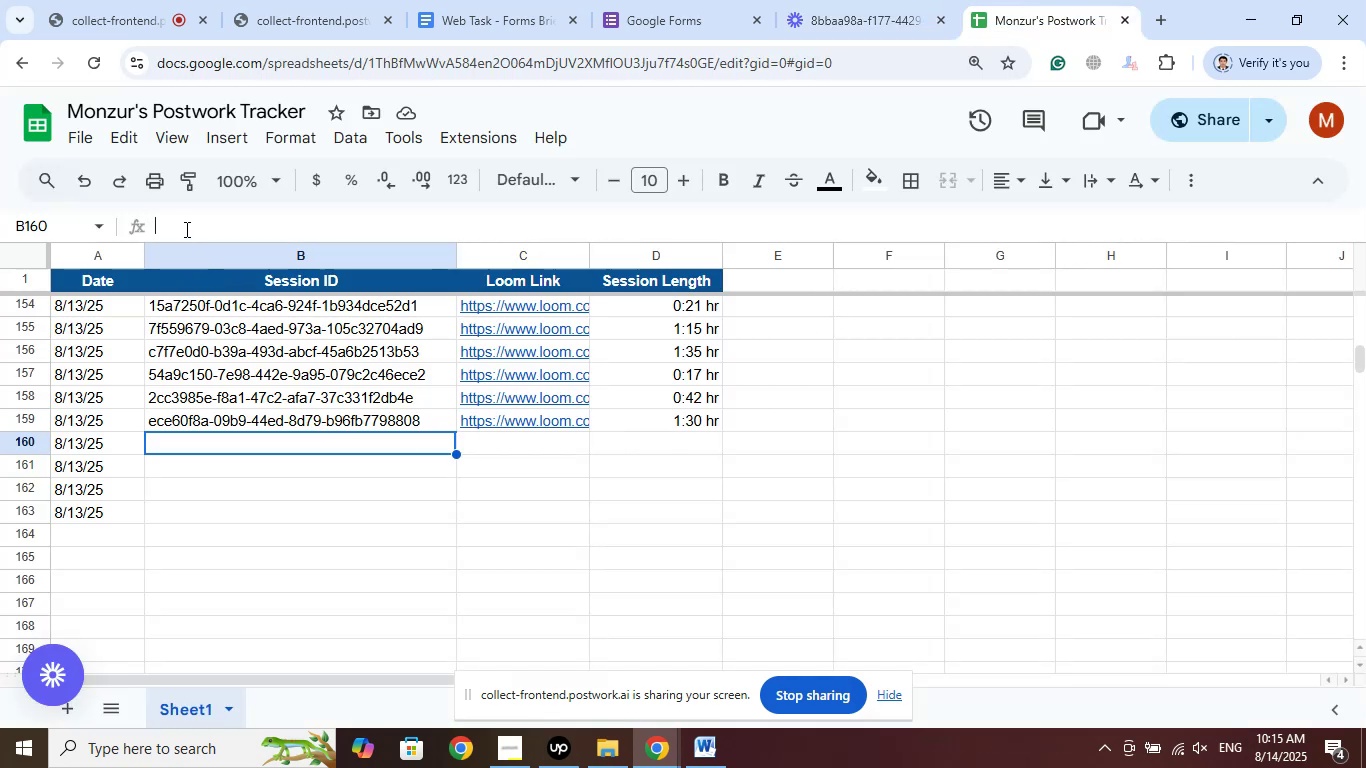 
right_click([185, 229])
 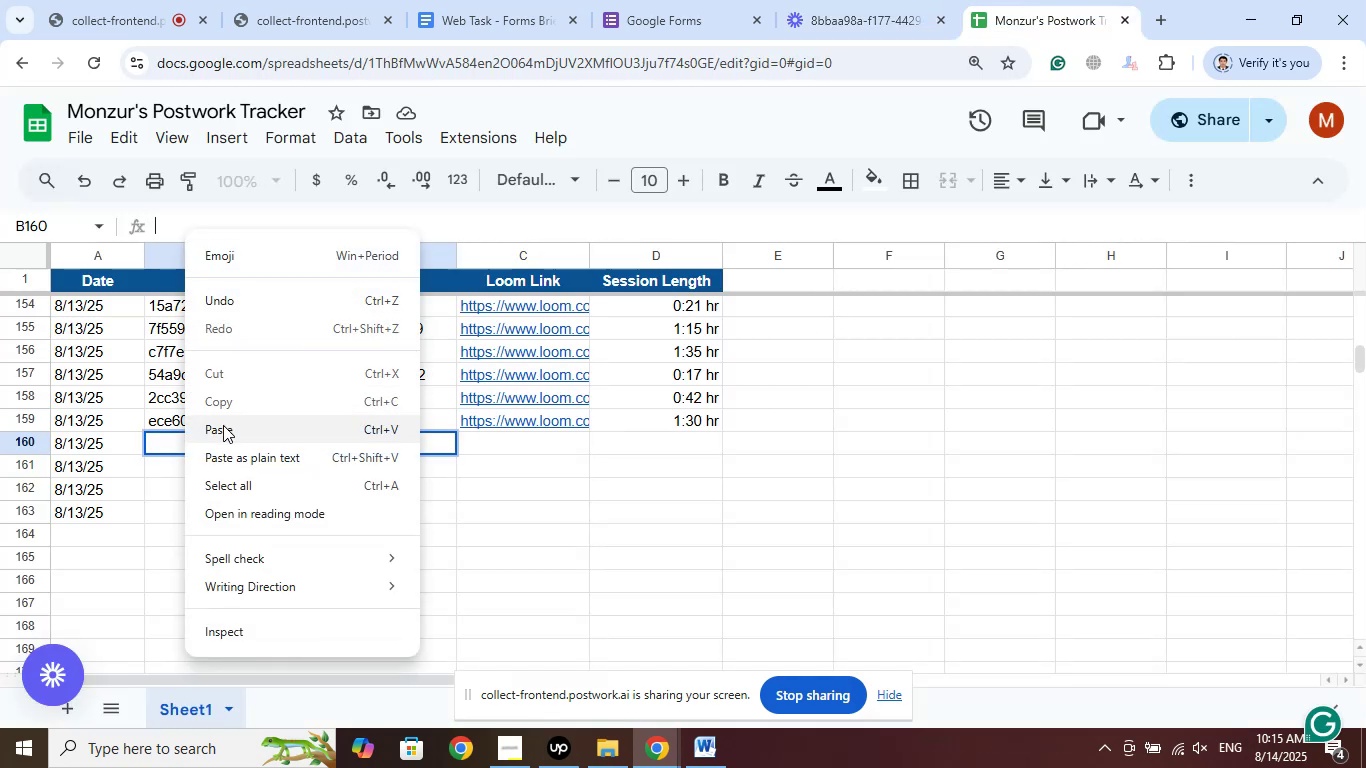 
left_click([223, 425])
 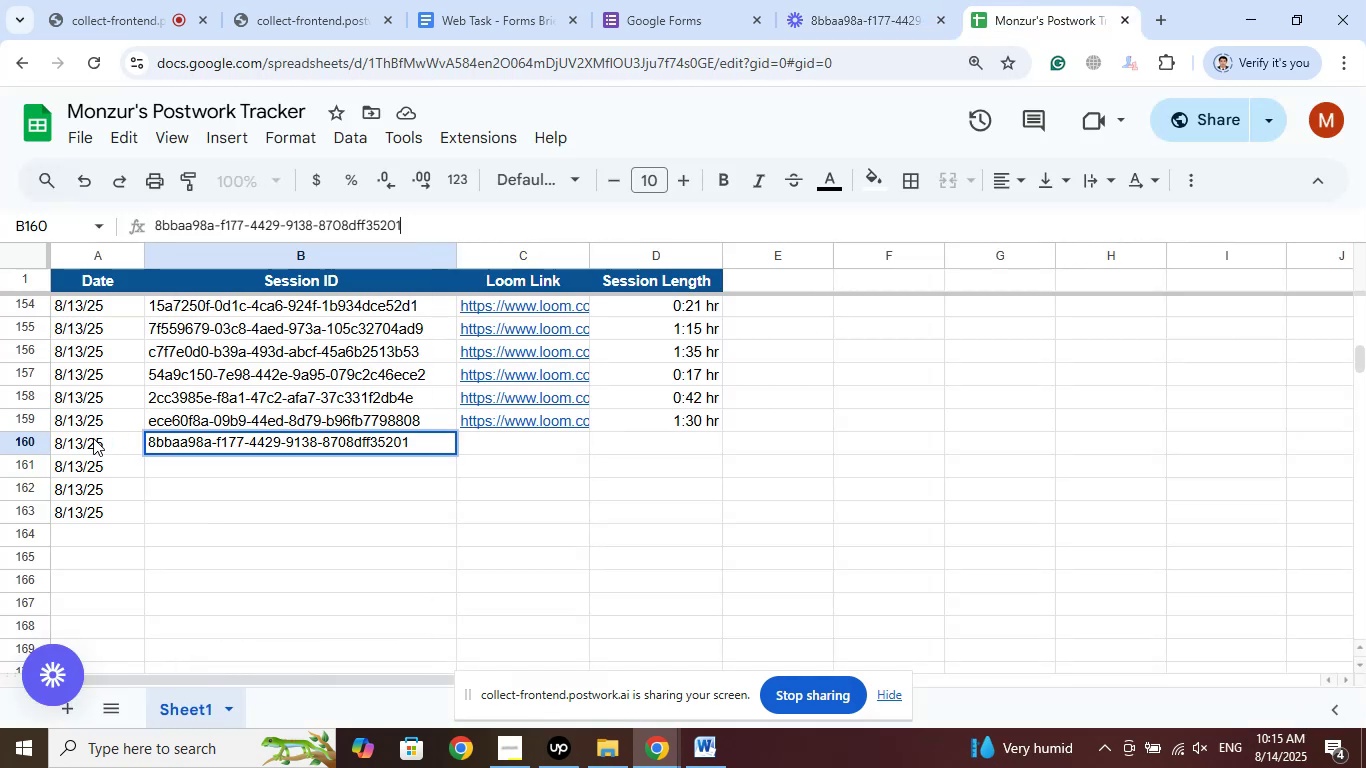 
left_click([93, 440])
 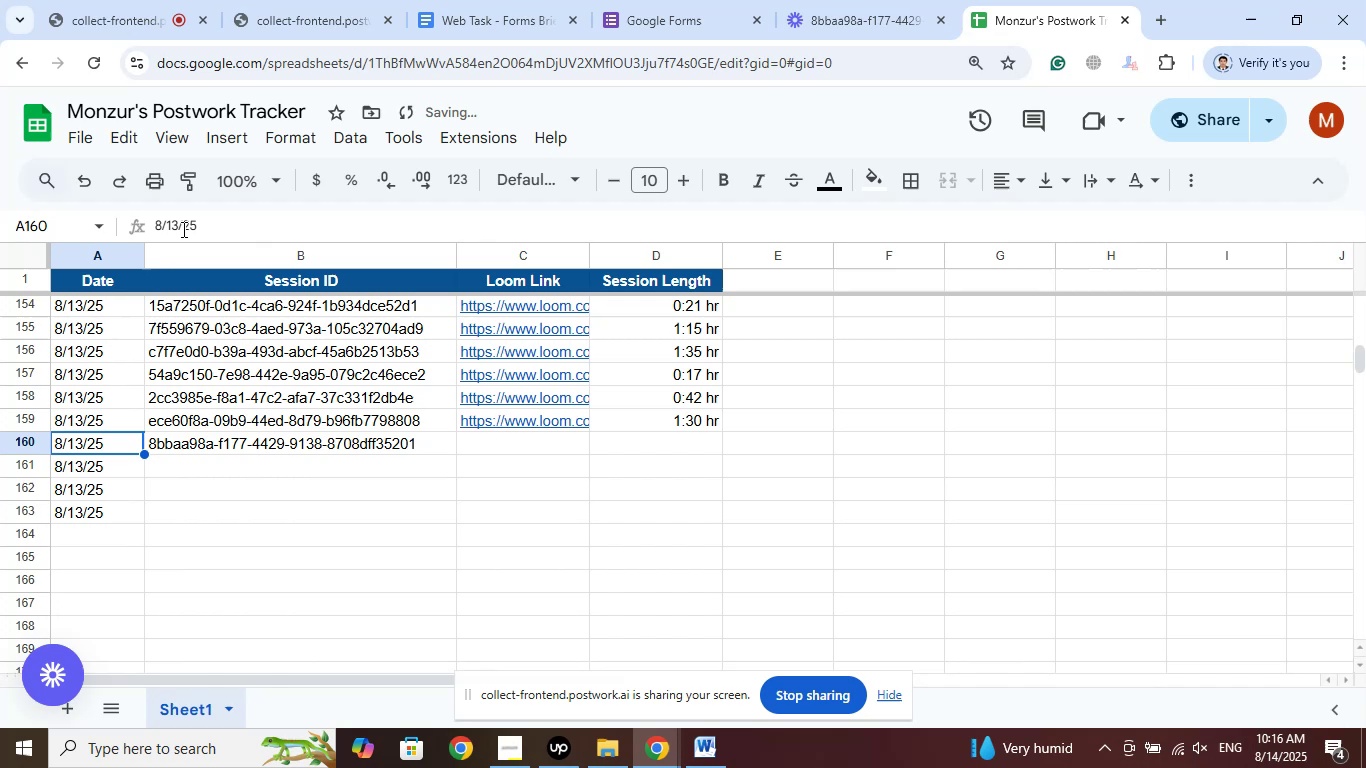 
left_click([178, 225])
 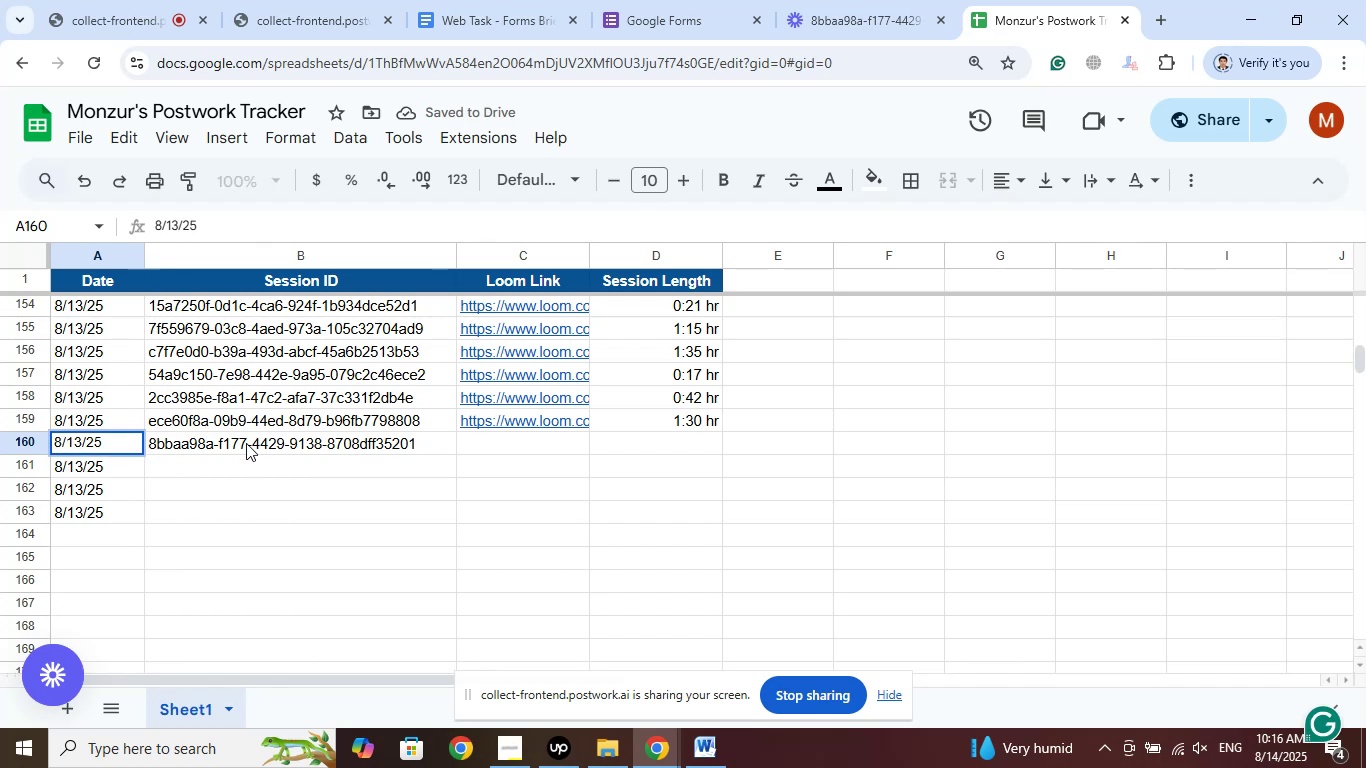 
key(Backspace)
 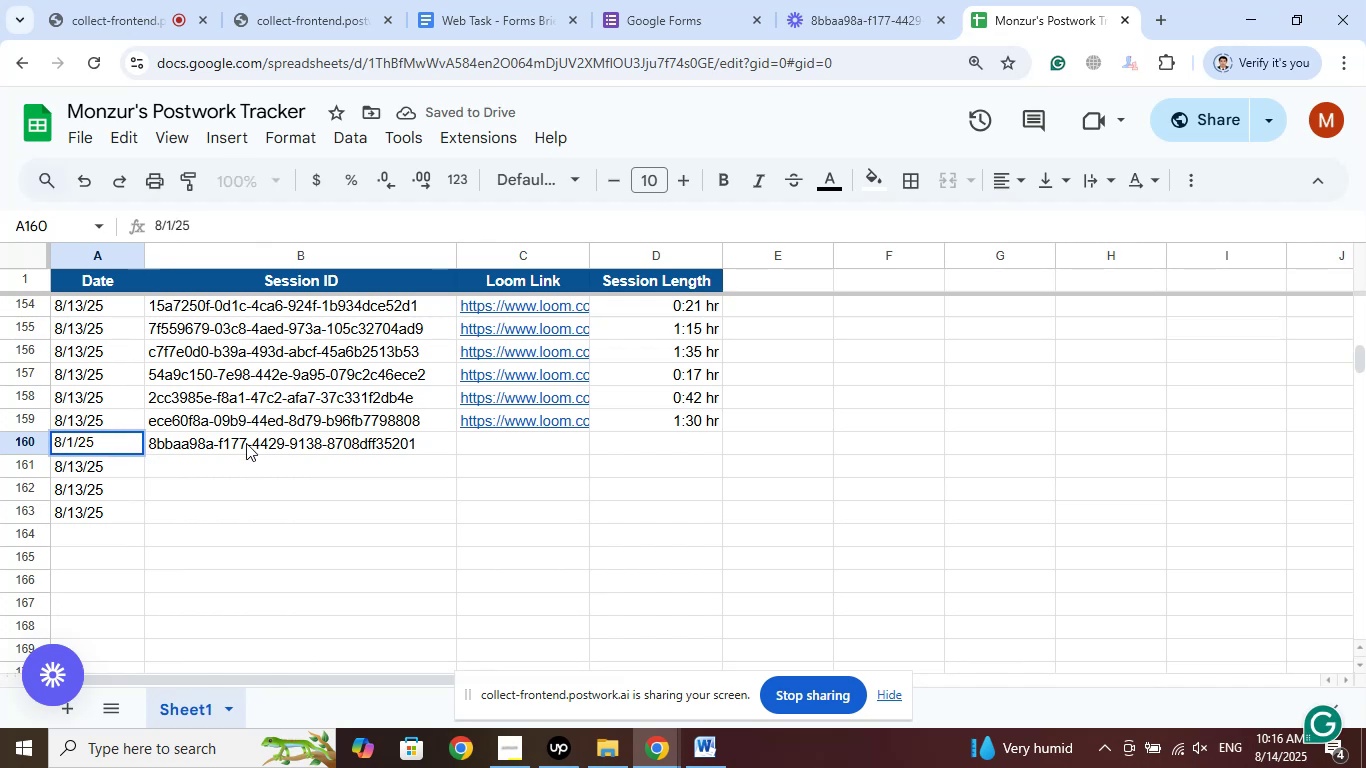 
key(Numpad4)
 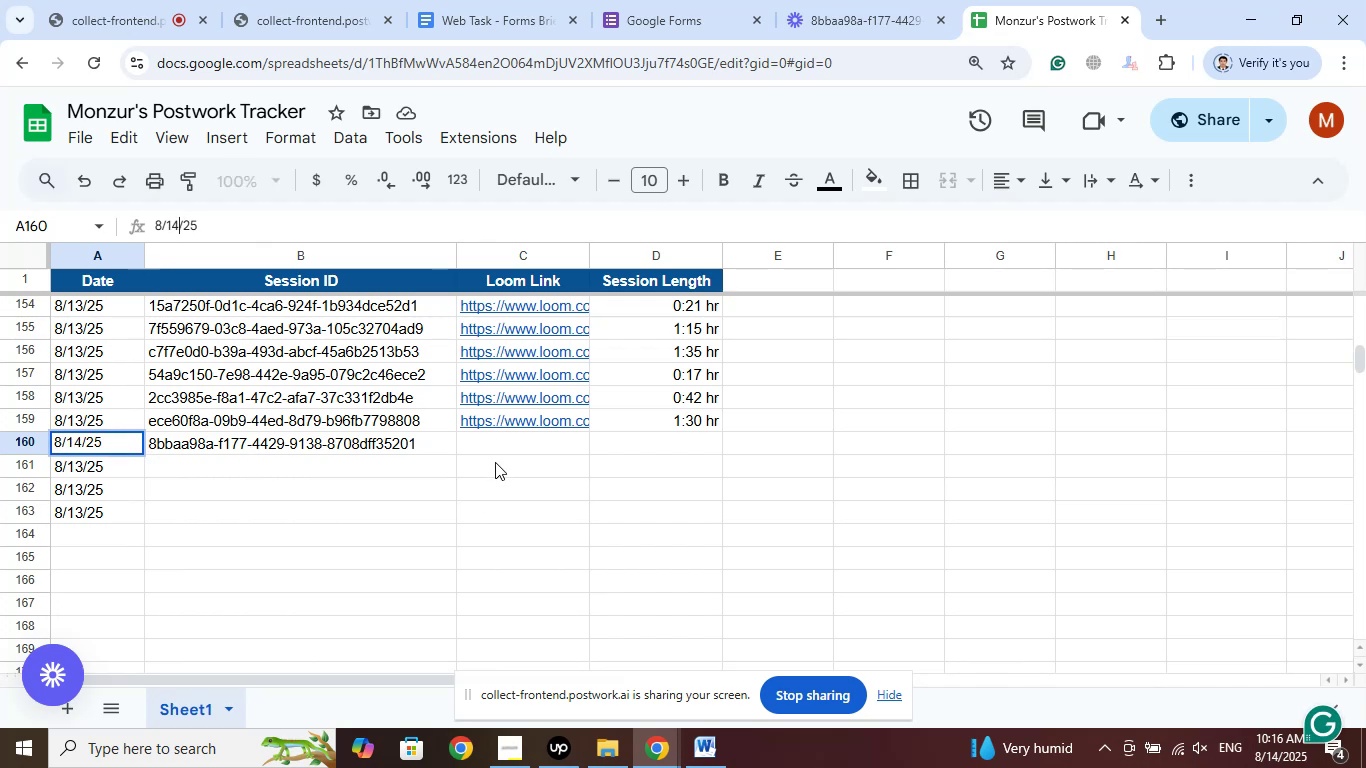 
left_click([496, 446])
 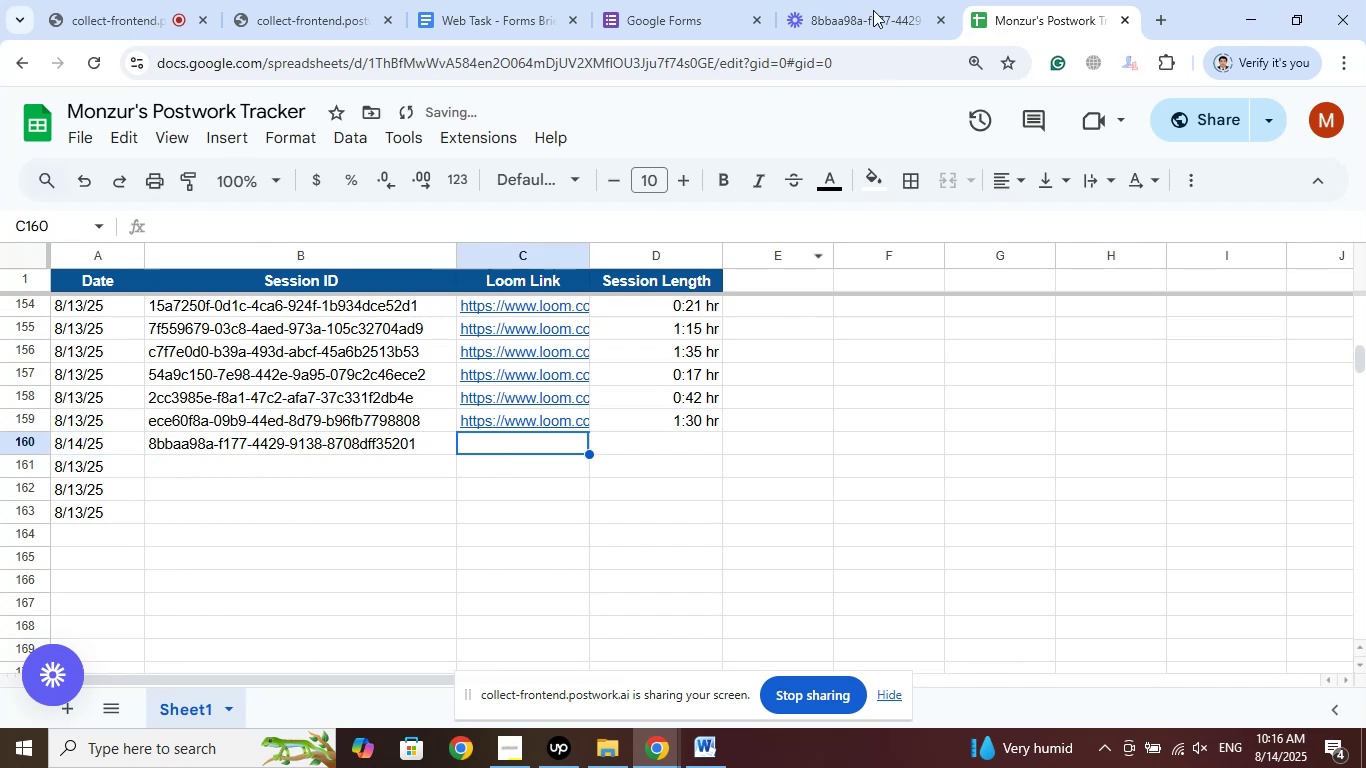 
left_click([850, 0])
 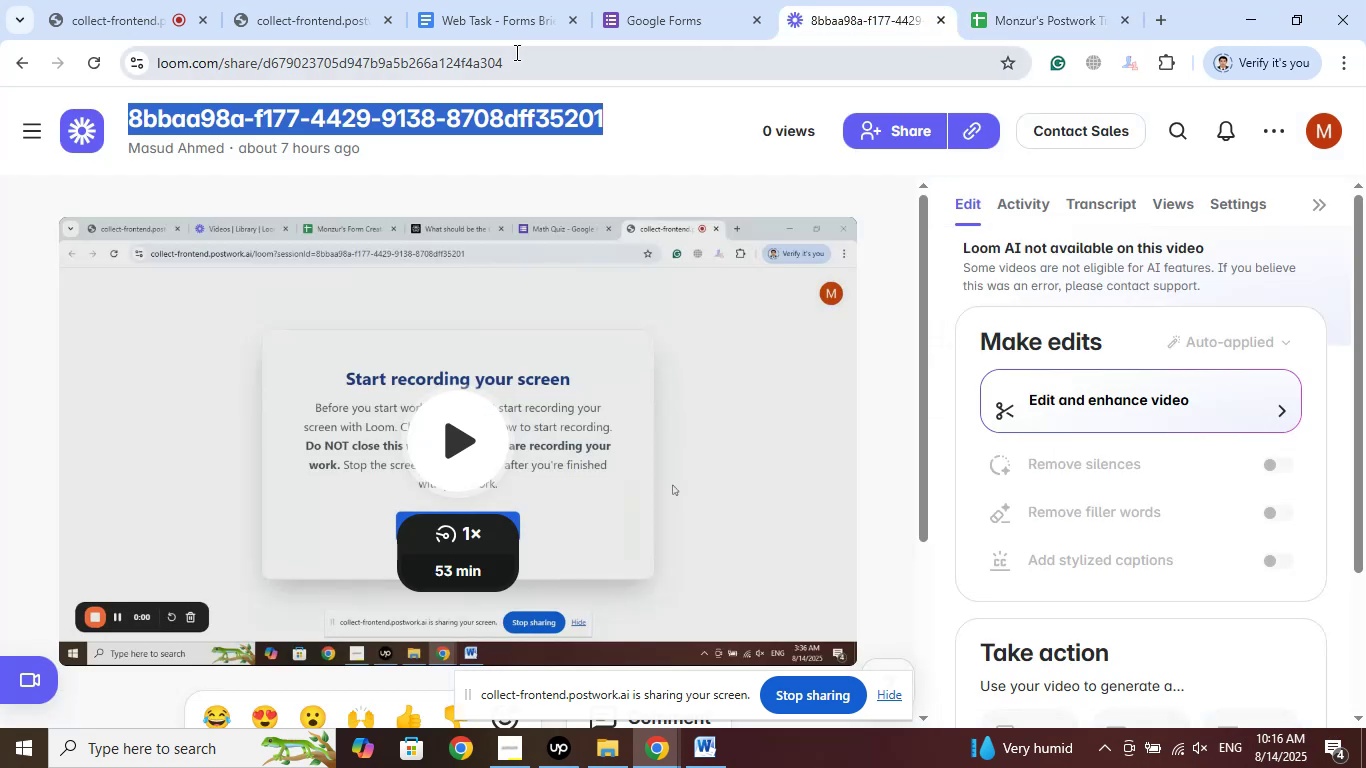 
left_click([520, 51])
 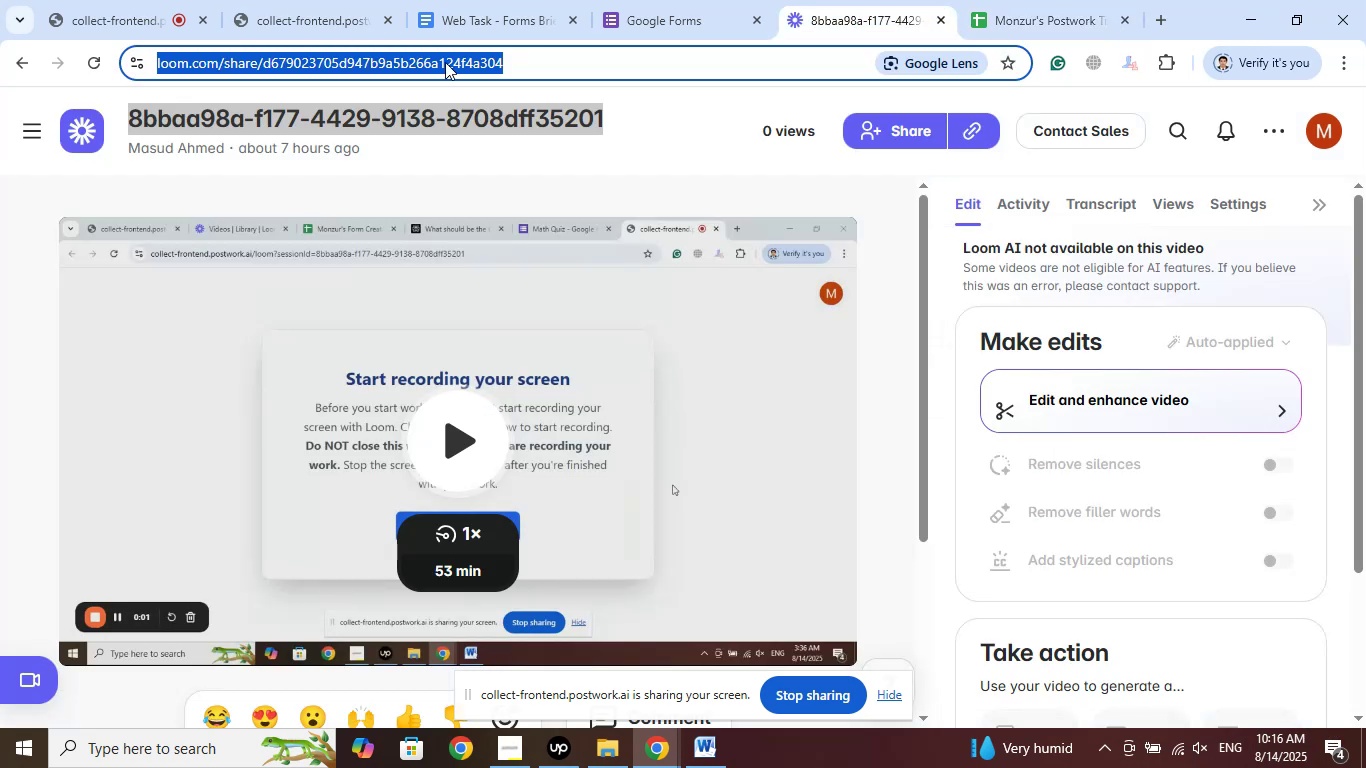 
right_click([445, 62])
 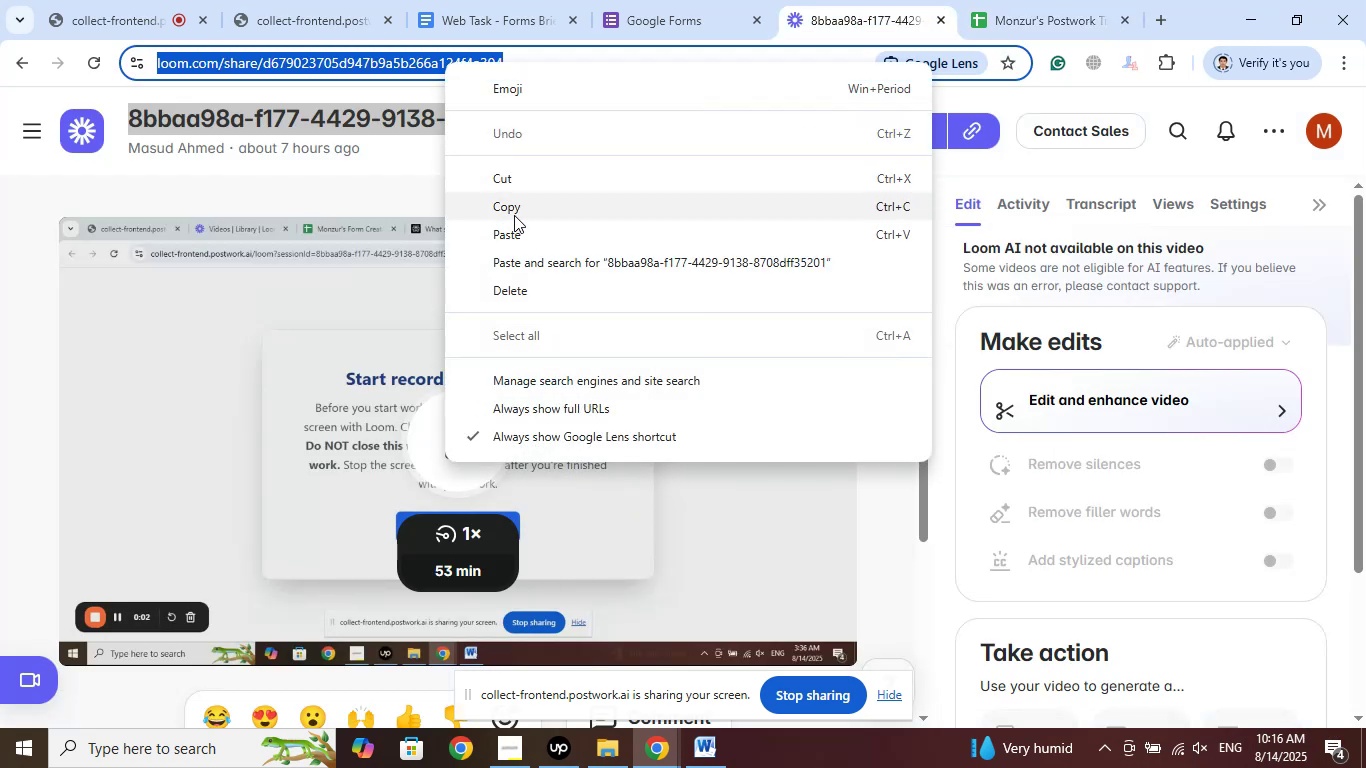 
left_click([515, 214])
 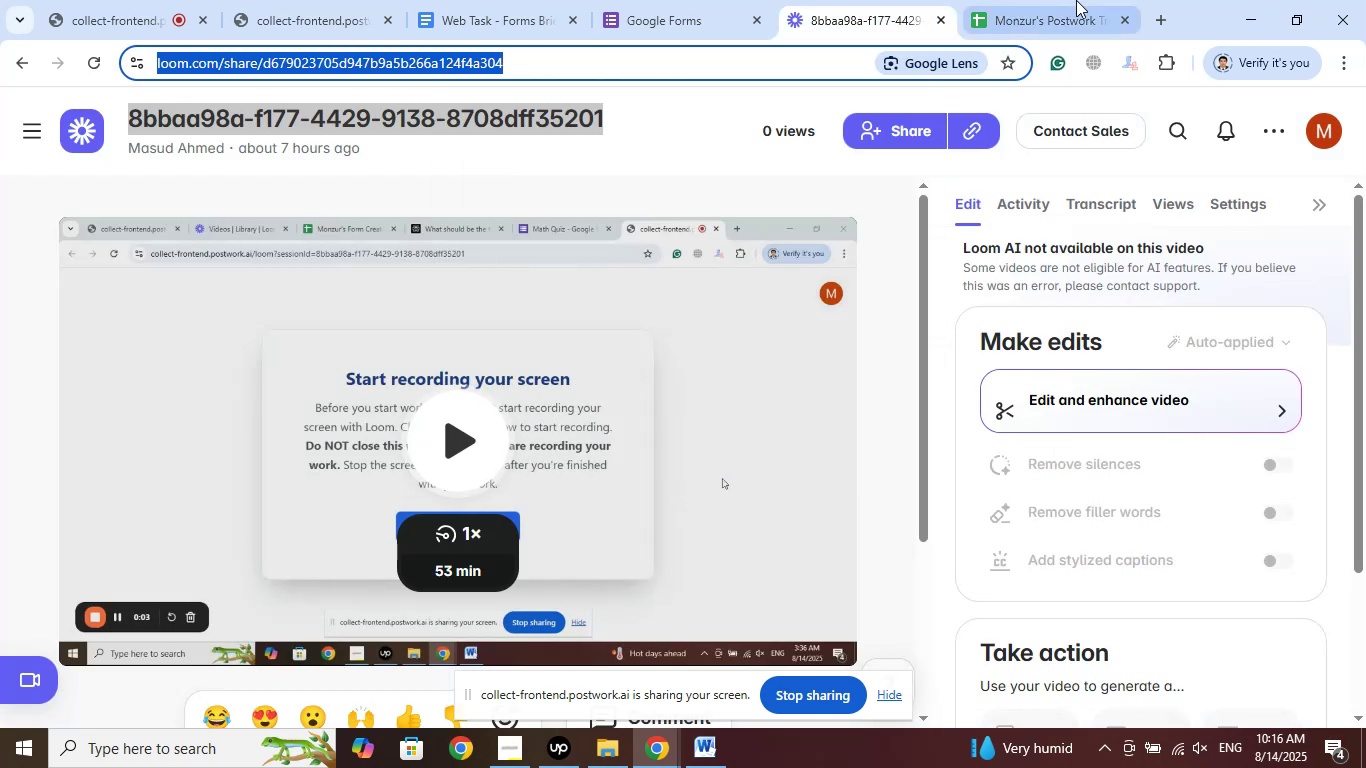 
left_click([1078, 0])
 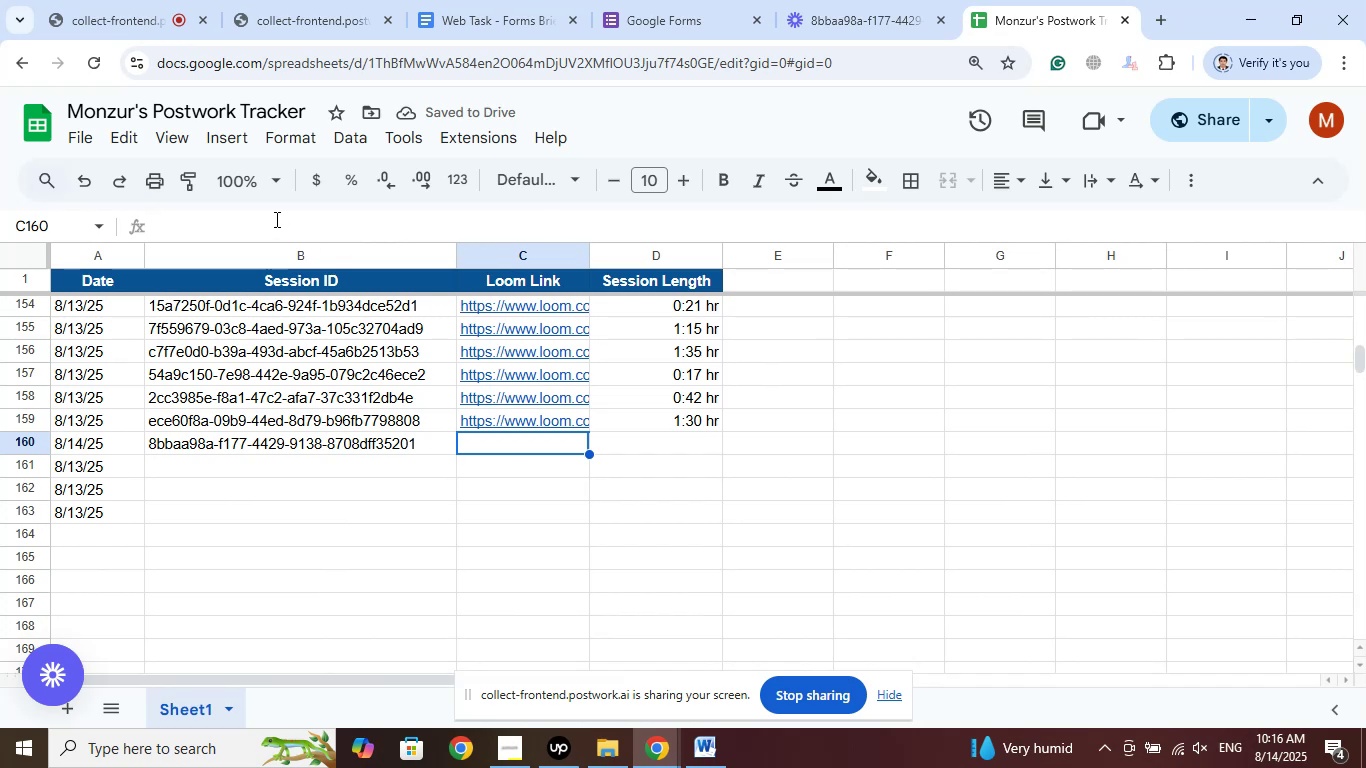 
left_click([258, 226])
 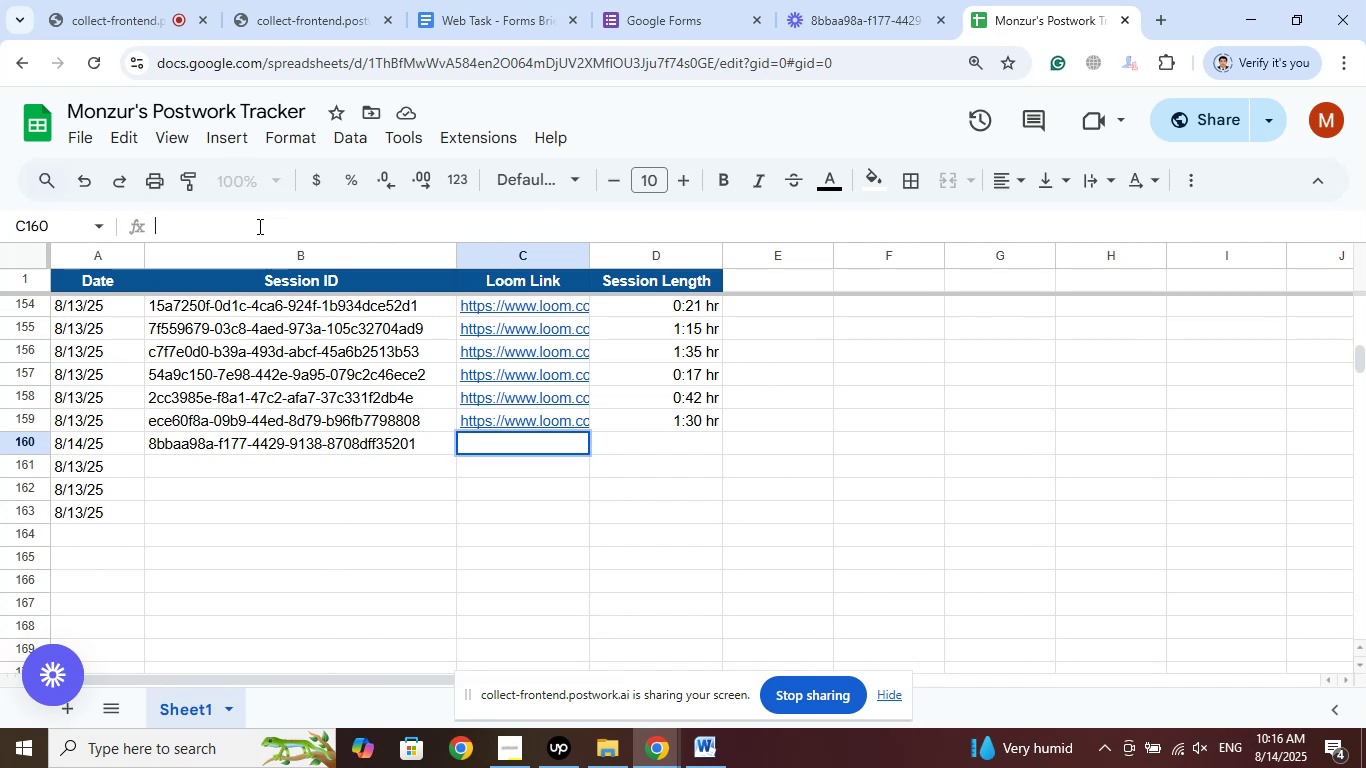 
right_click([258, 226])
 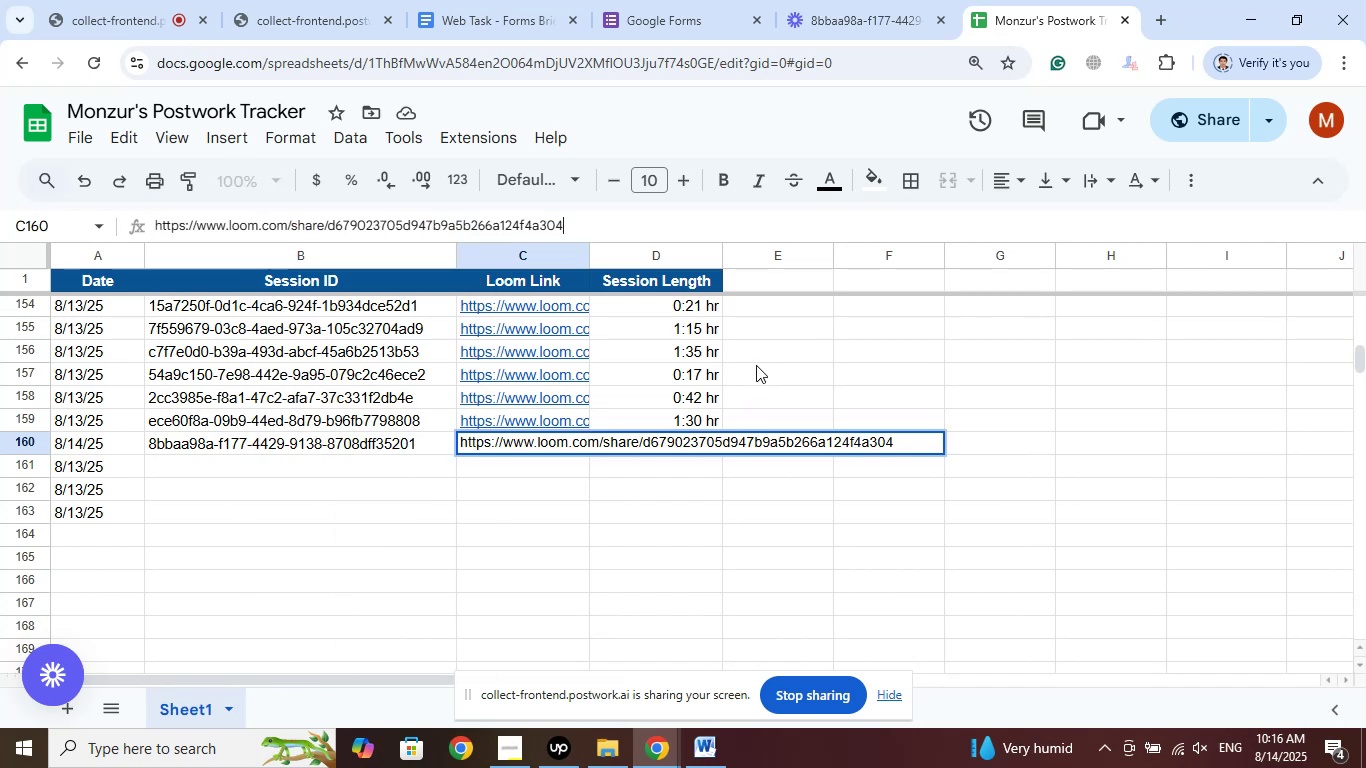 
left_click([843, 386])
 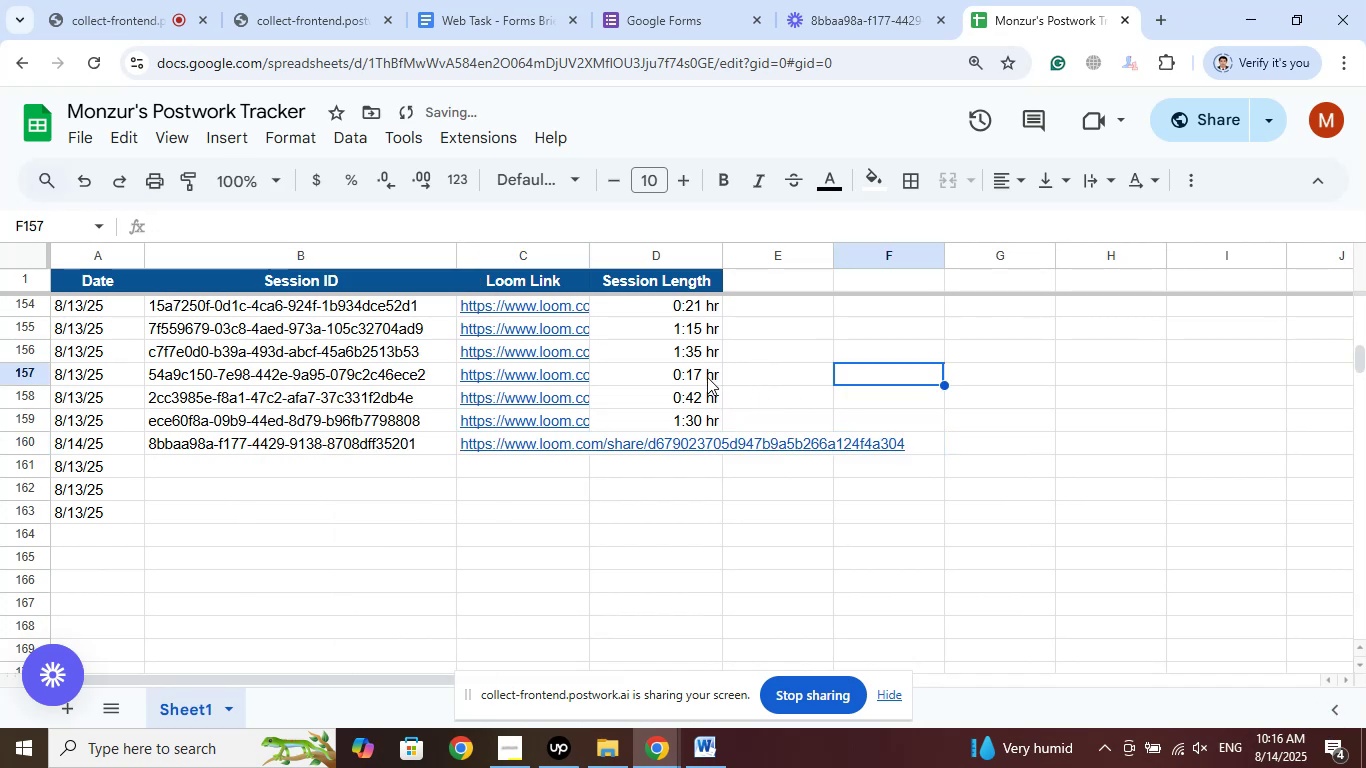 
right_click([695, 370])
 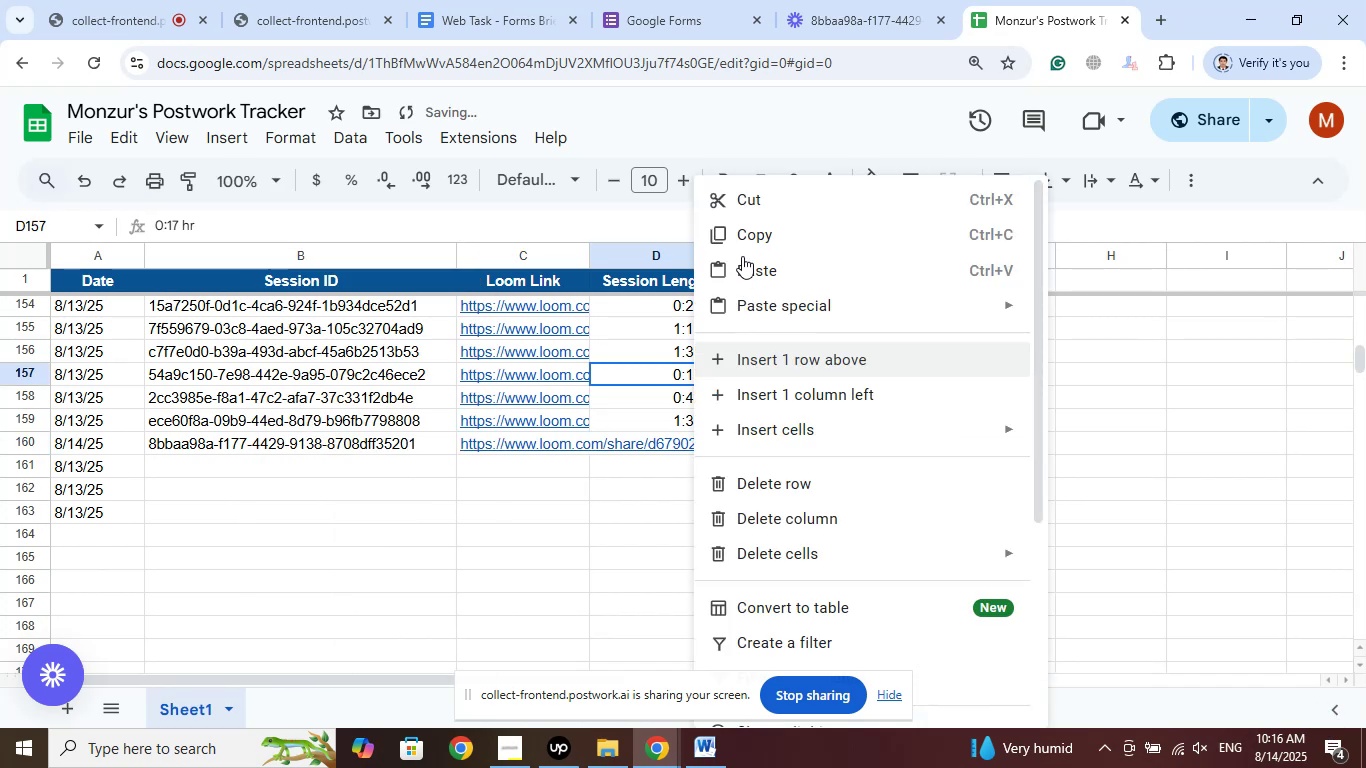 
left_click([758, 241])
 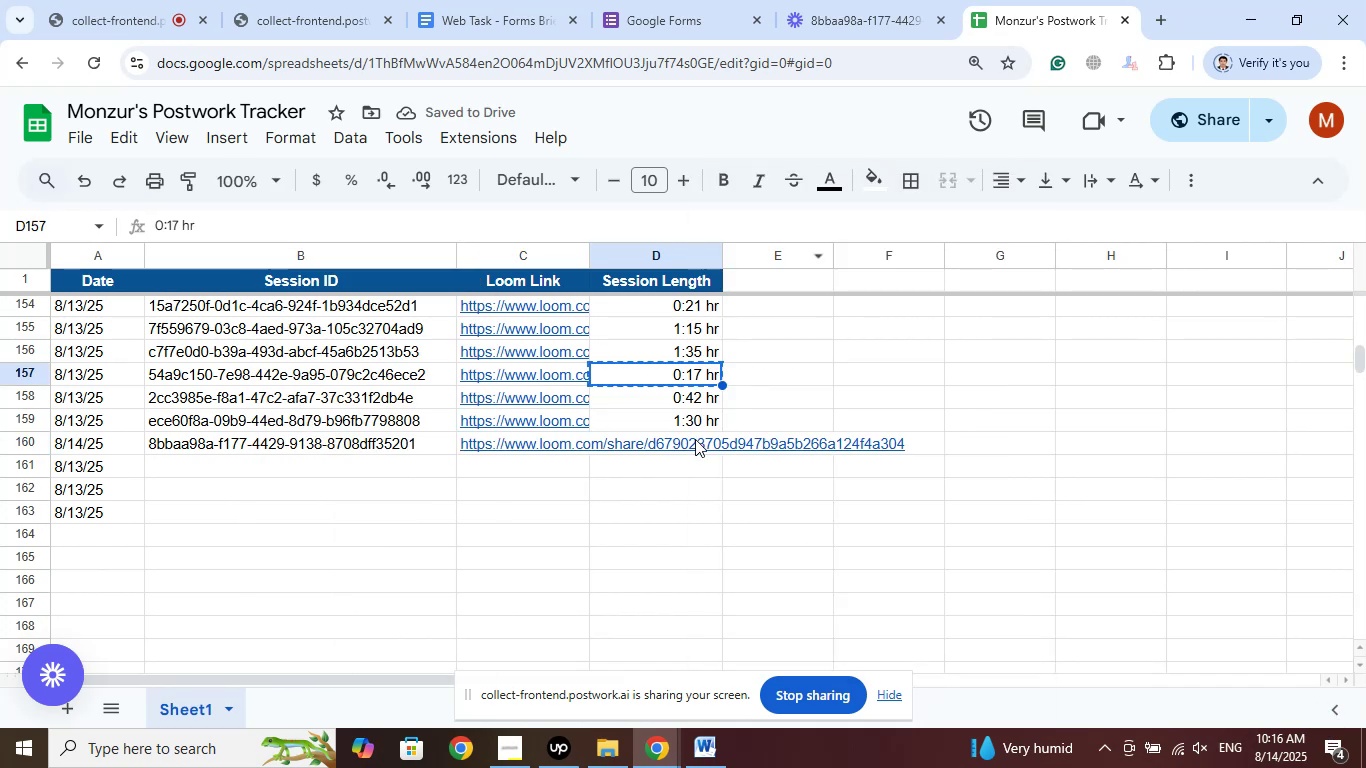 
right_click([695, 442])
 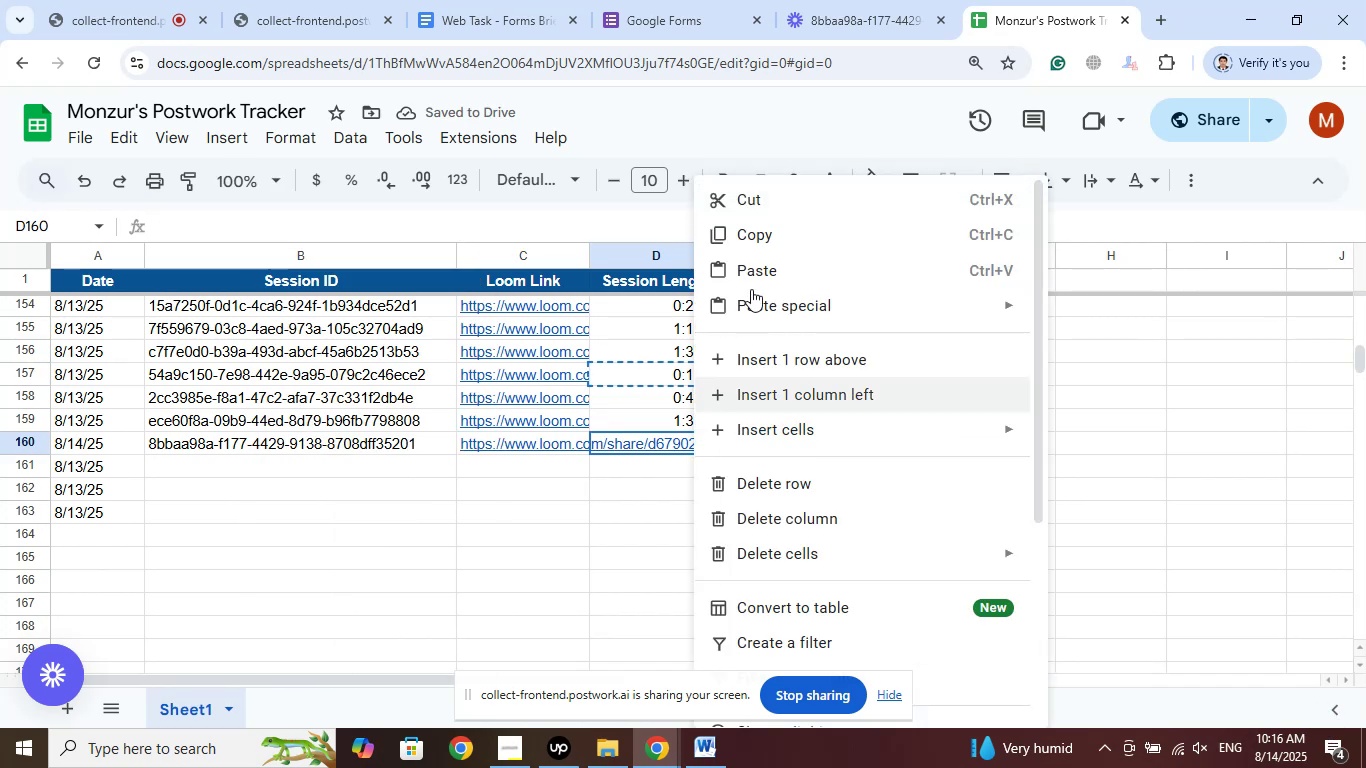 
left_click([755, 268])
 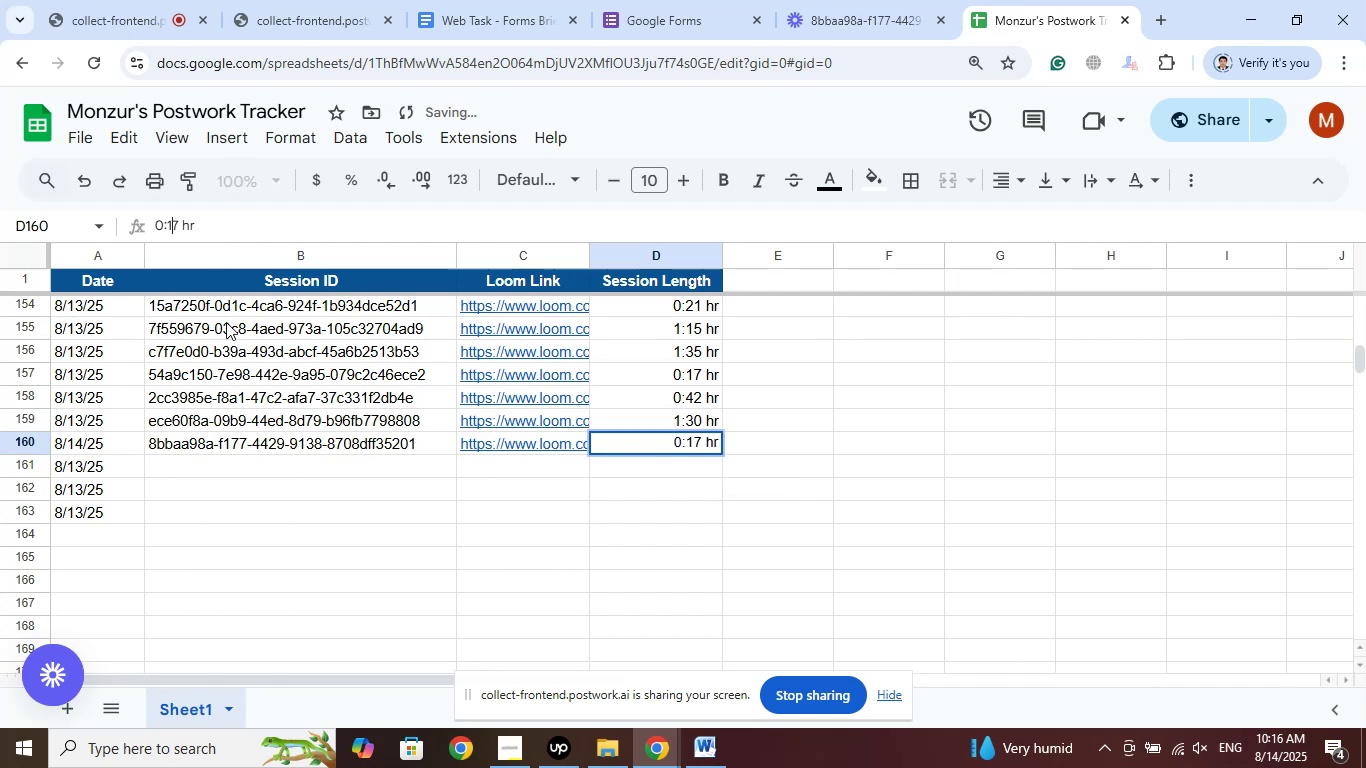 
key(ArrowRight)
 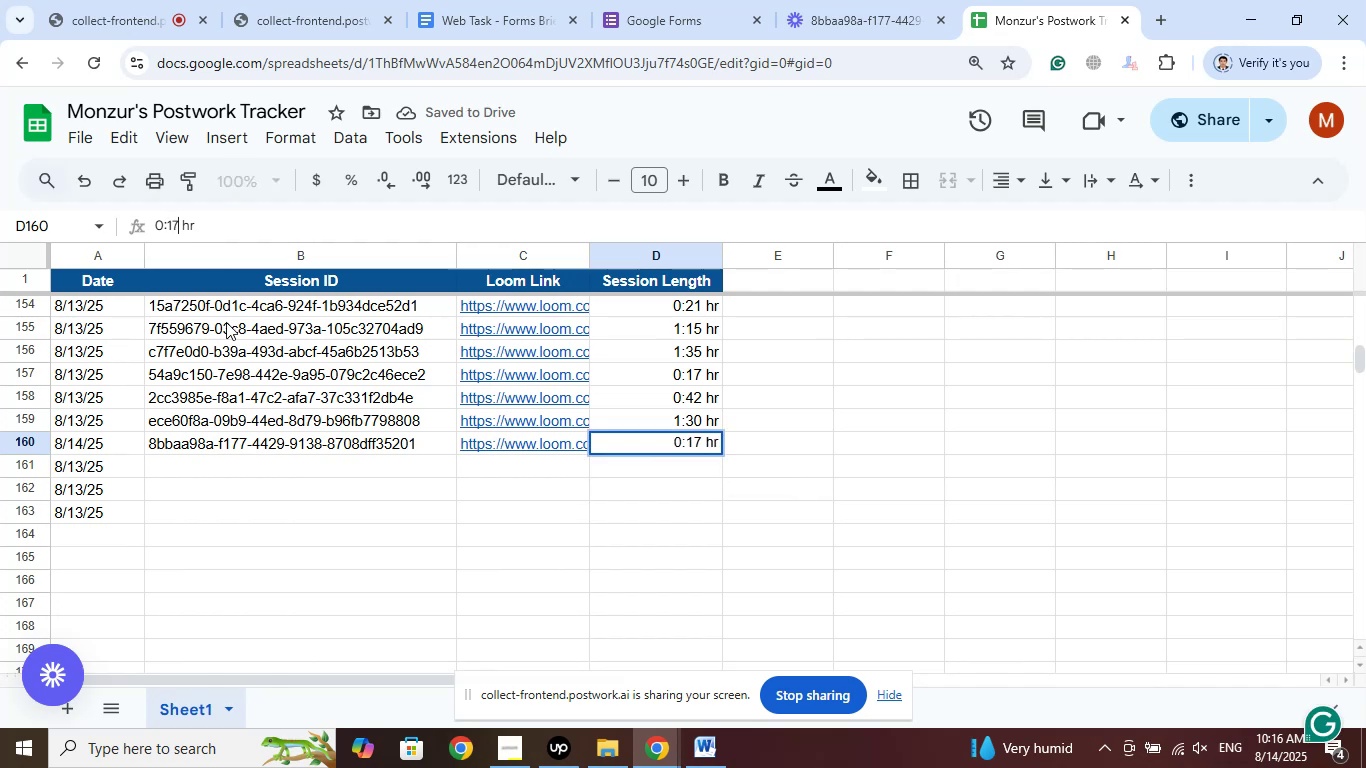 
key(Backspace)
 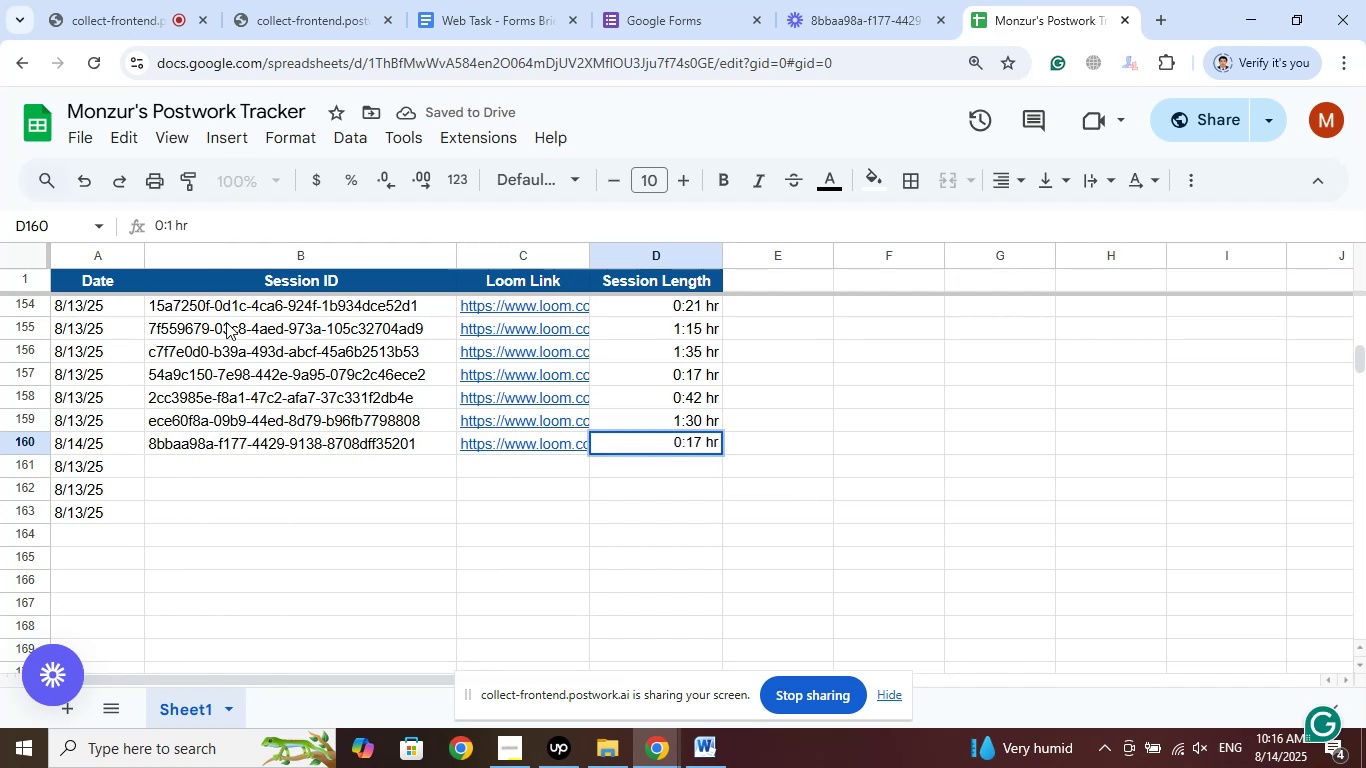 
key(Backspace)
 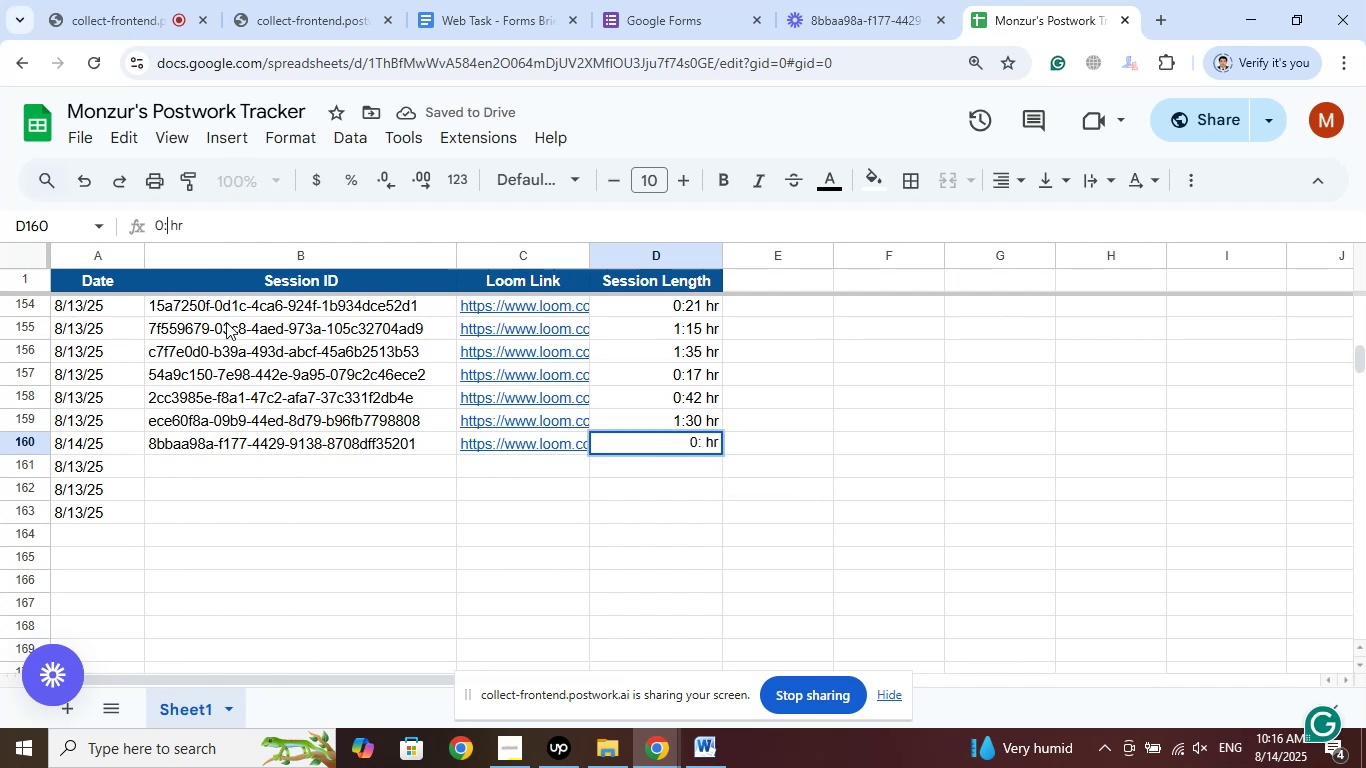 
key(Numpad5)
 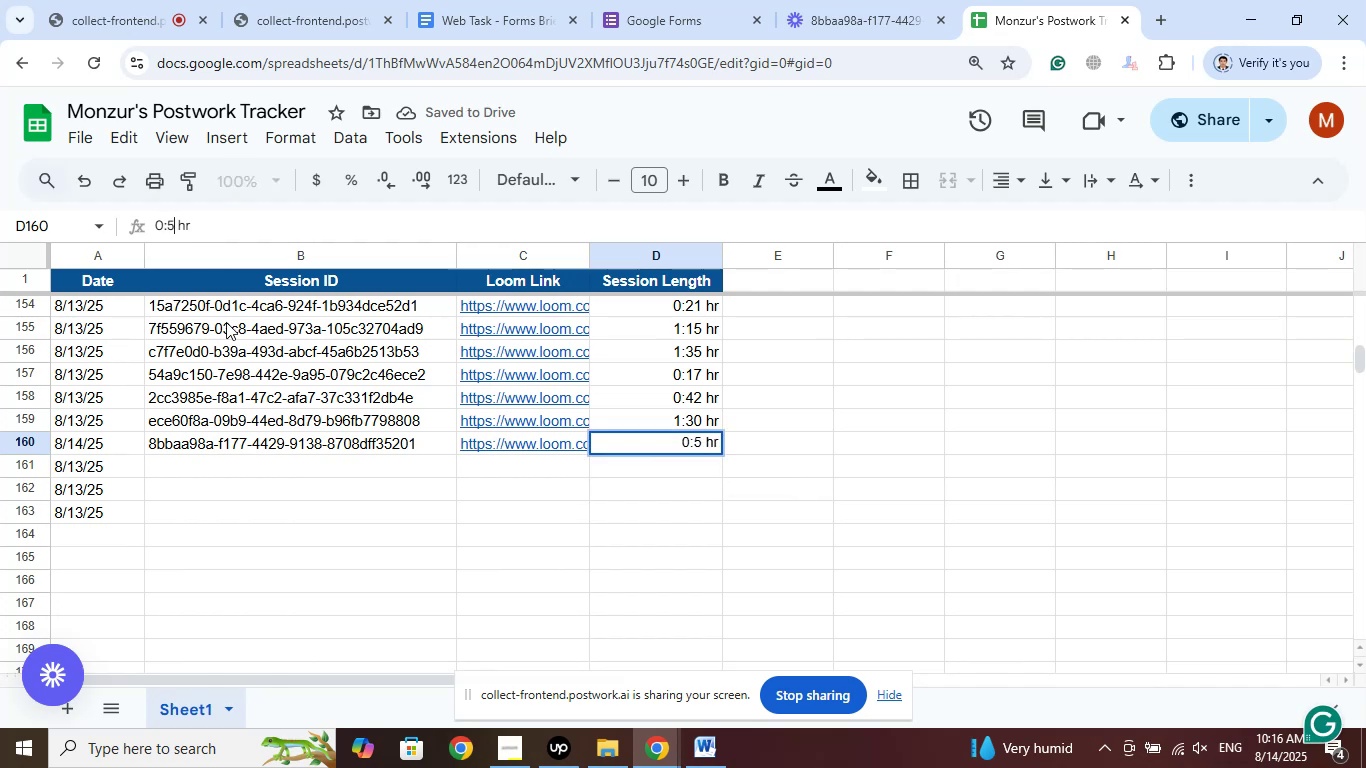 
key(Numpad3)
 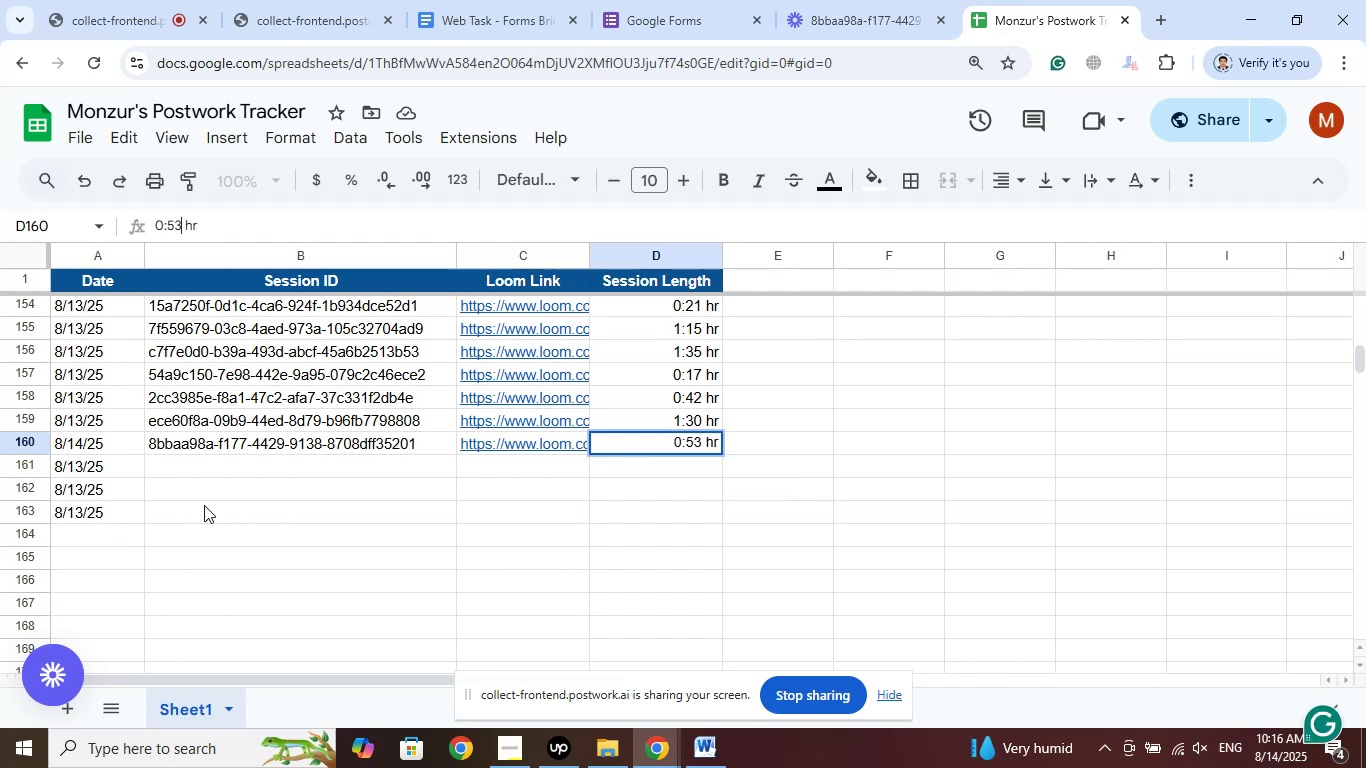 
left_click([213, 462])
 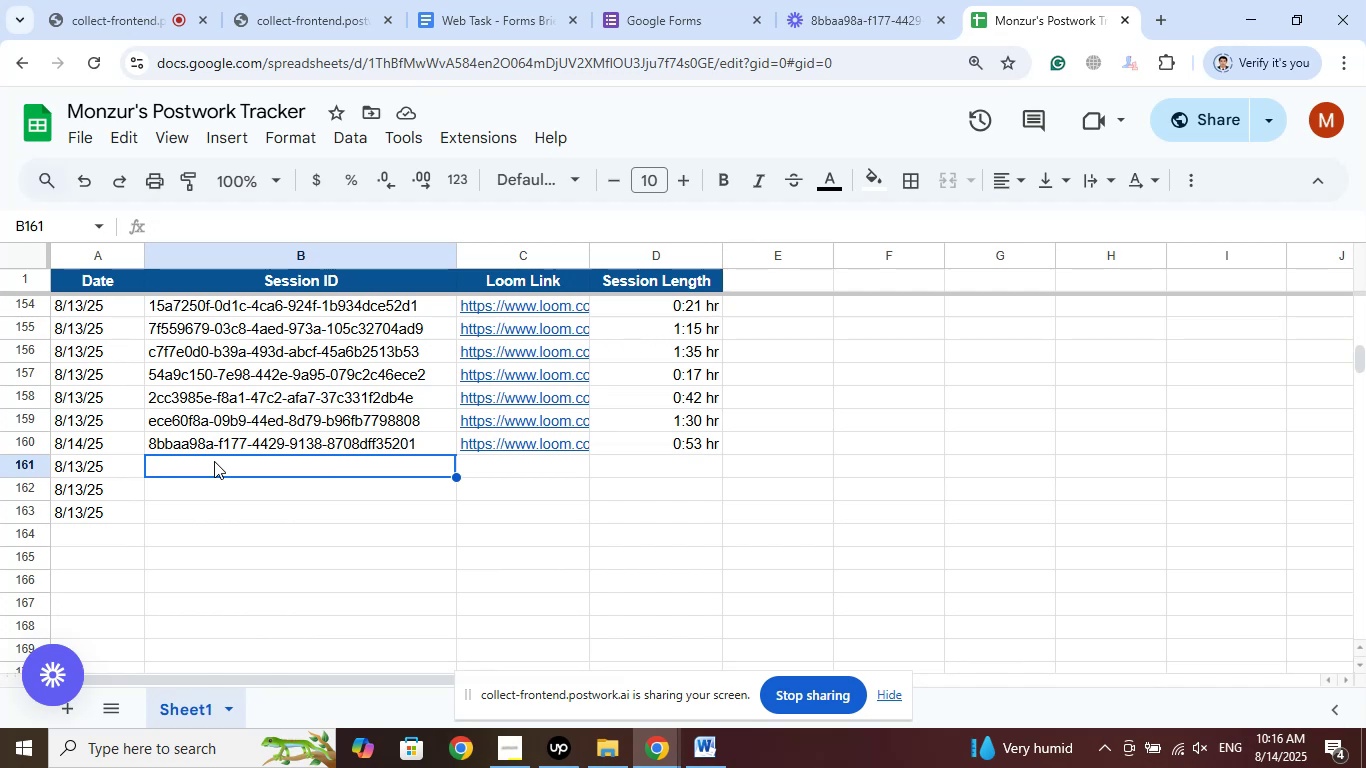 
wait(25.71)
 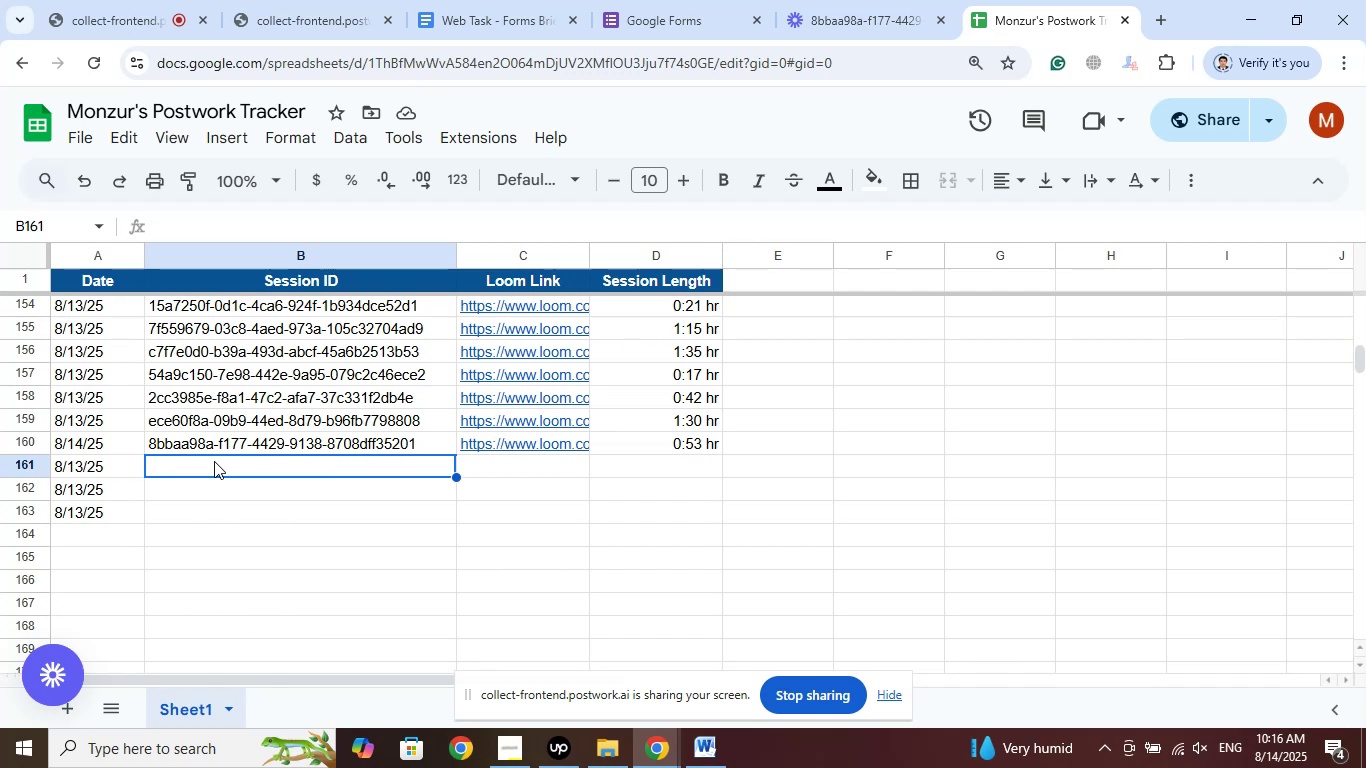 
right_click([88, 446])
 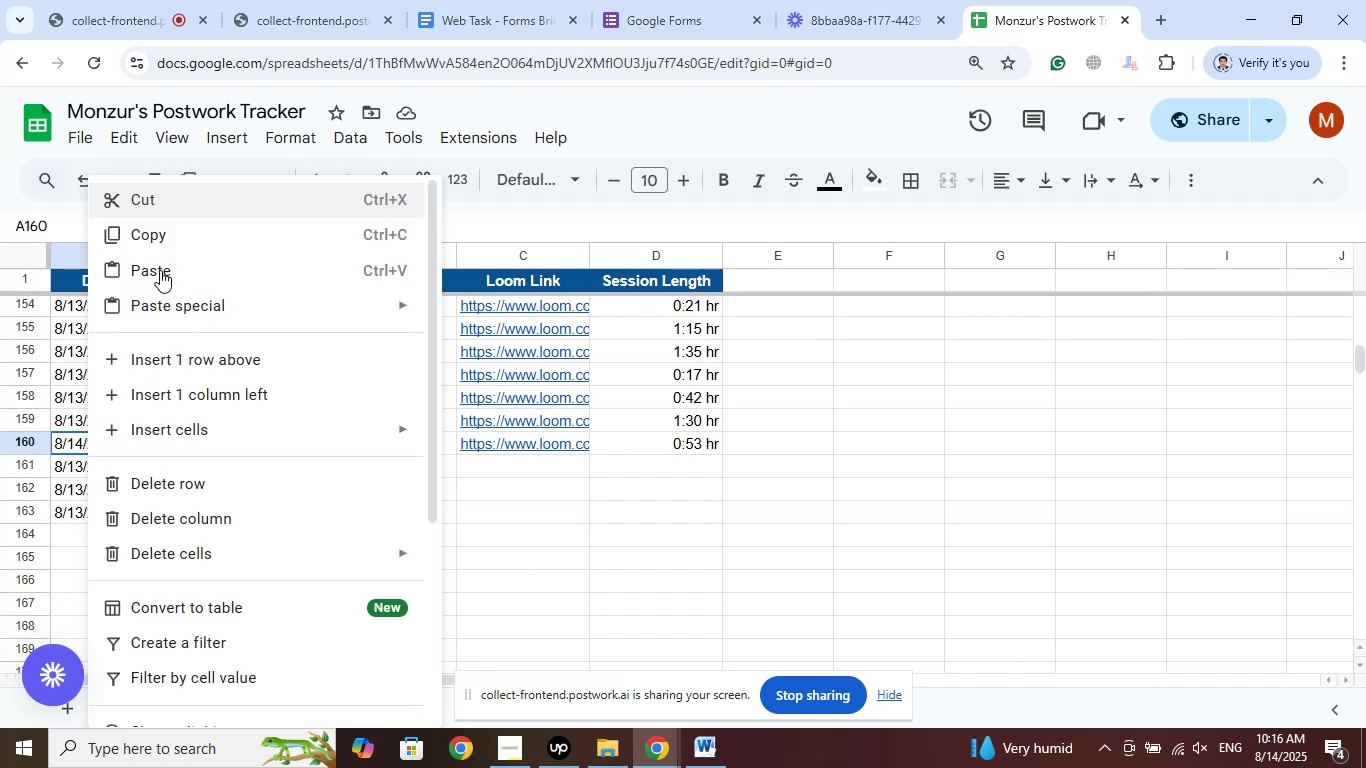 
left_click([145, 232])
 